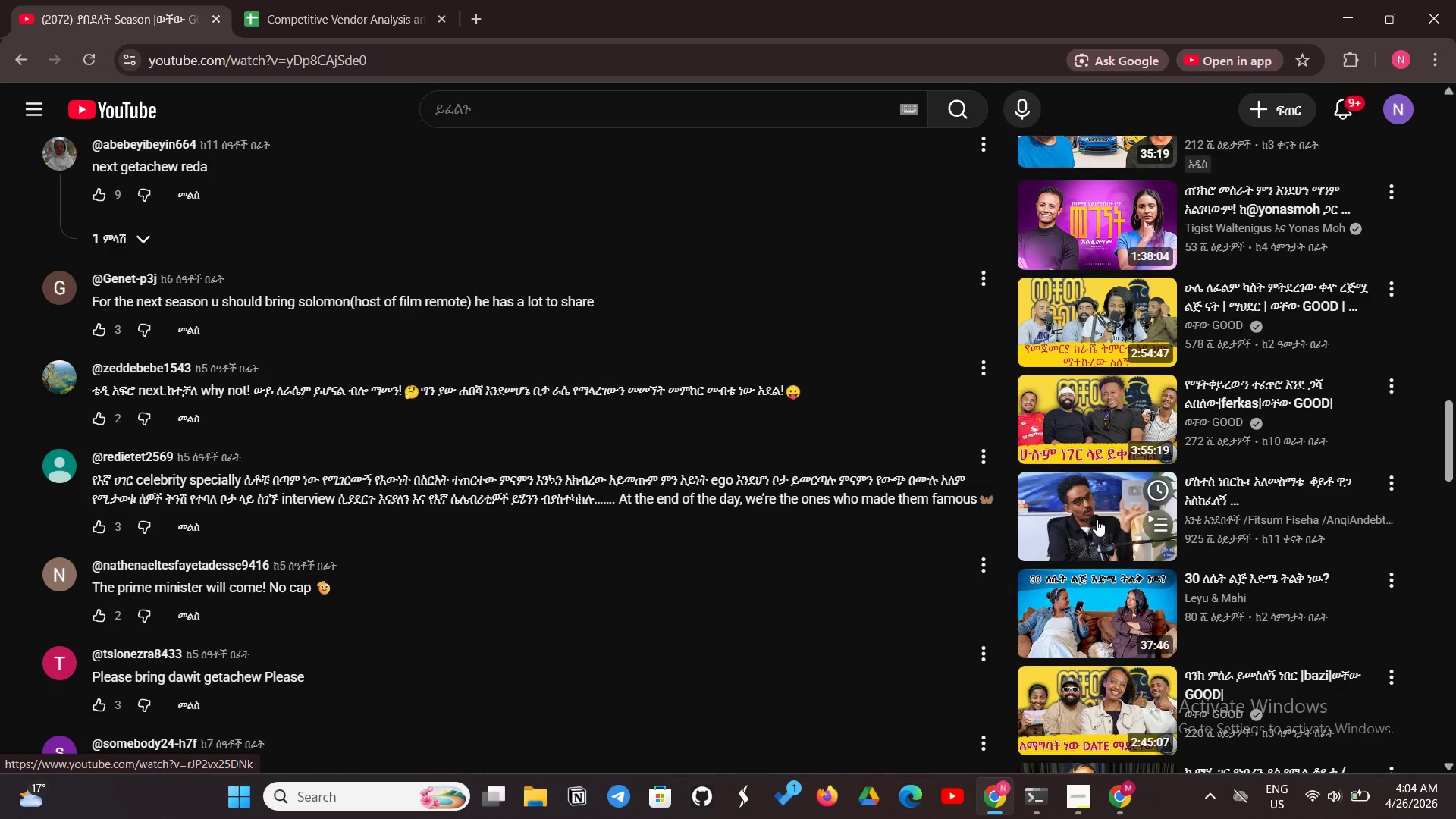 
left_click([1341, 0])
 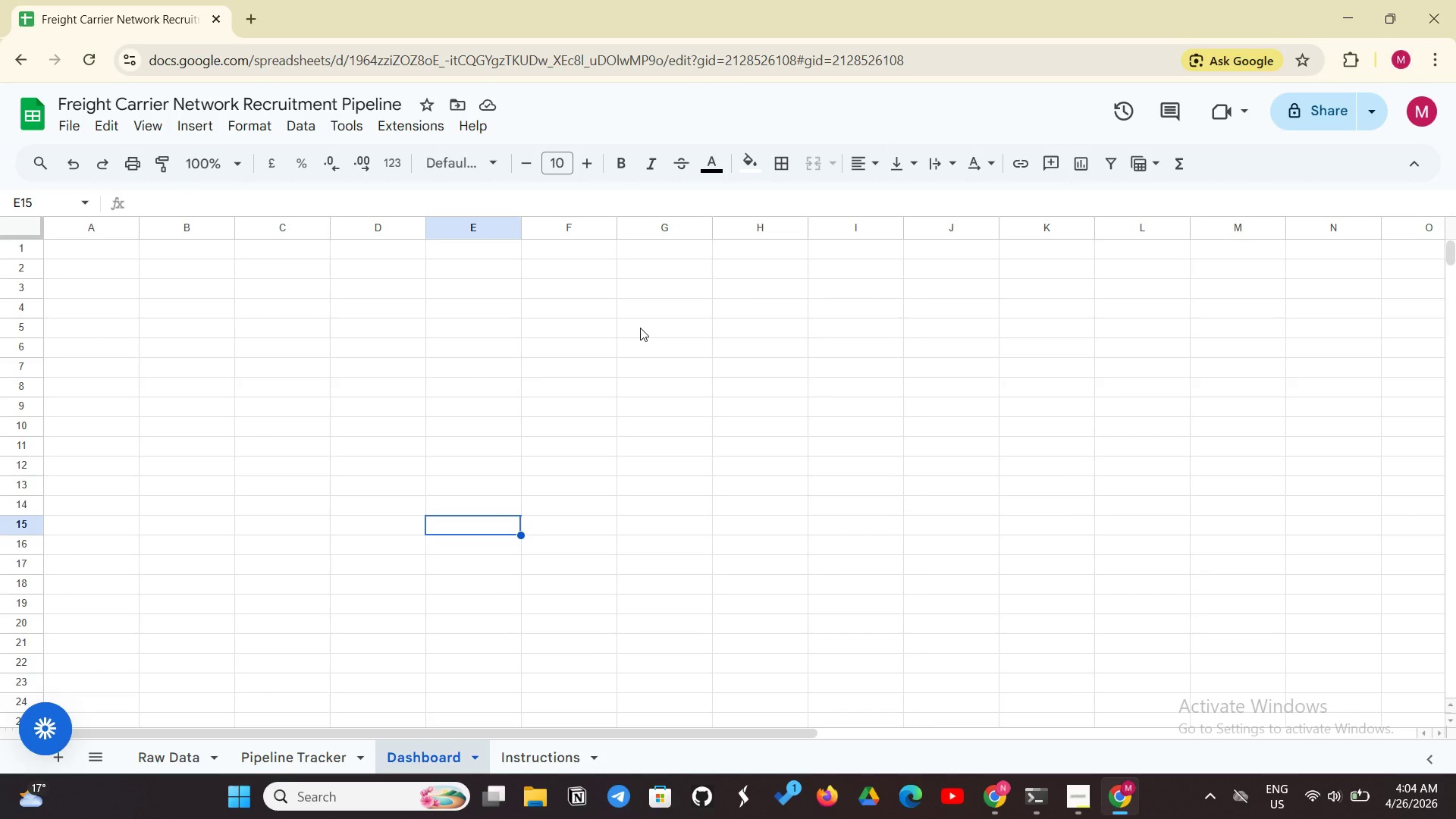 
wait(10.47)
 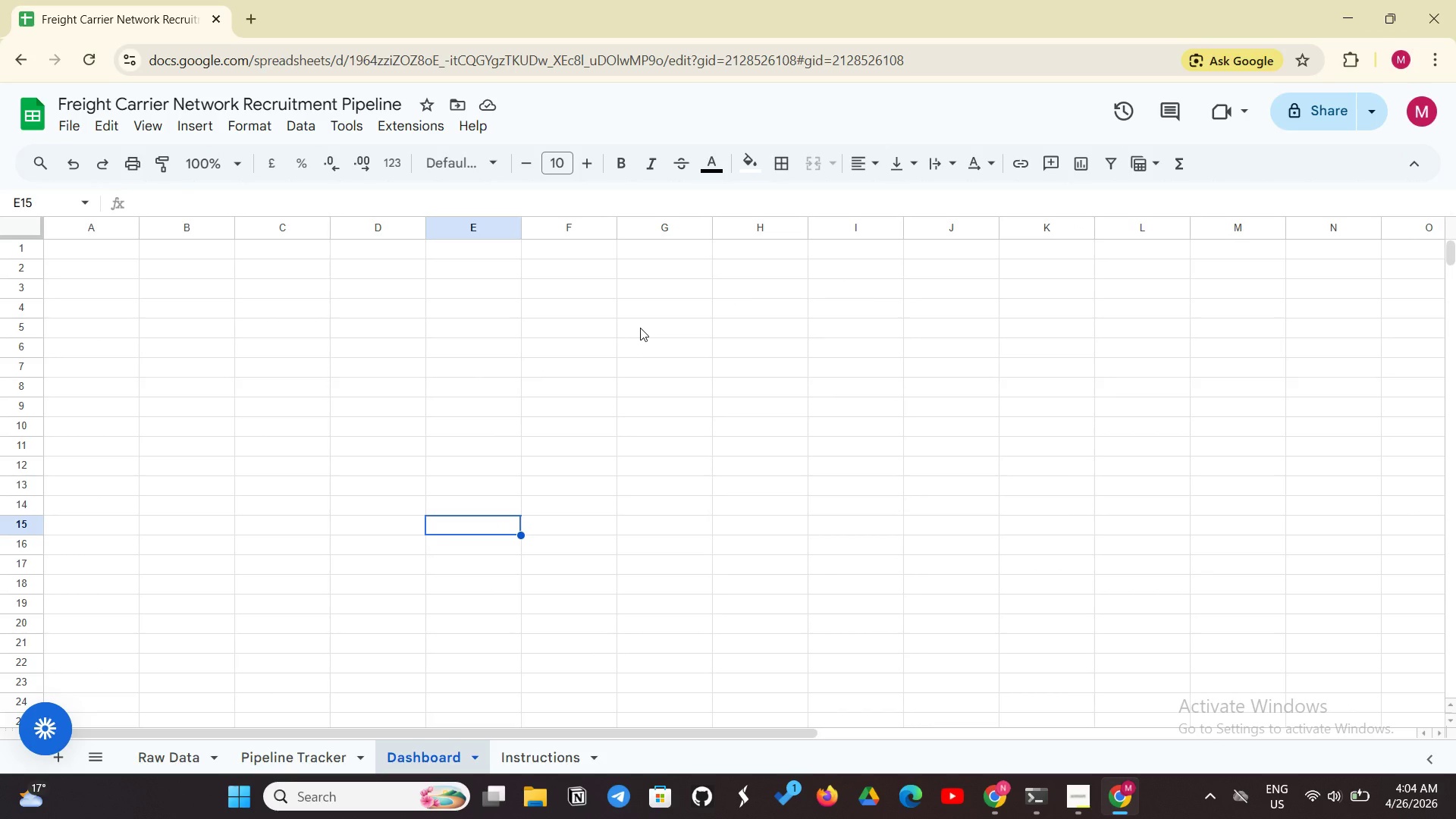 
left_click([107, 253])
 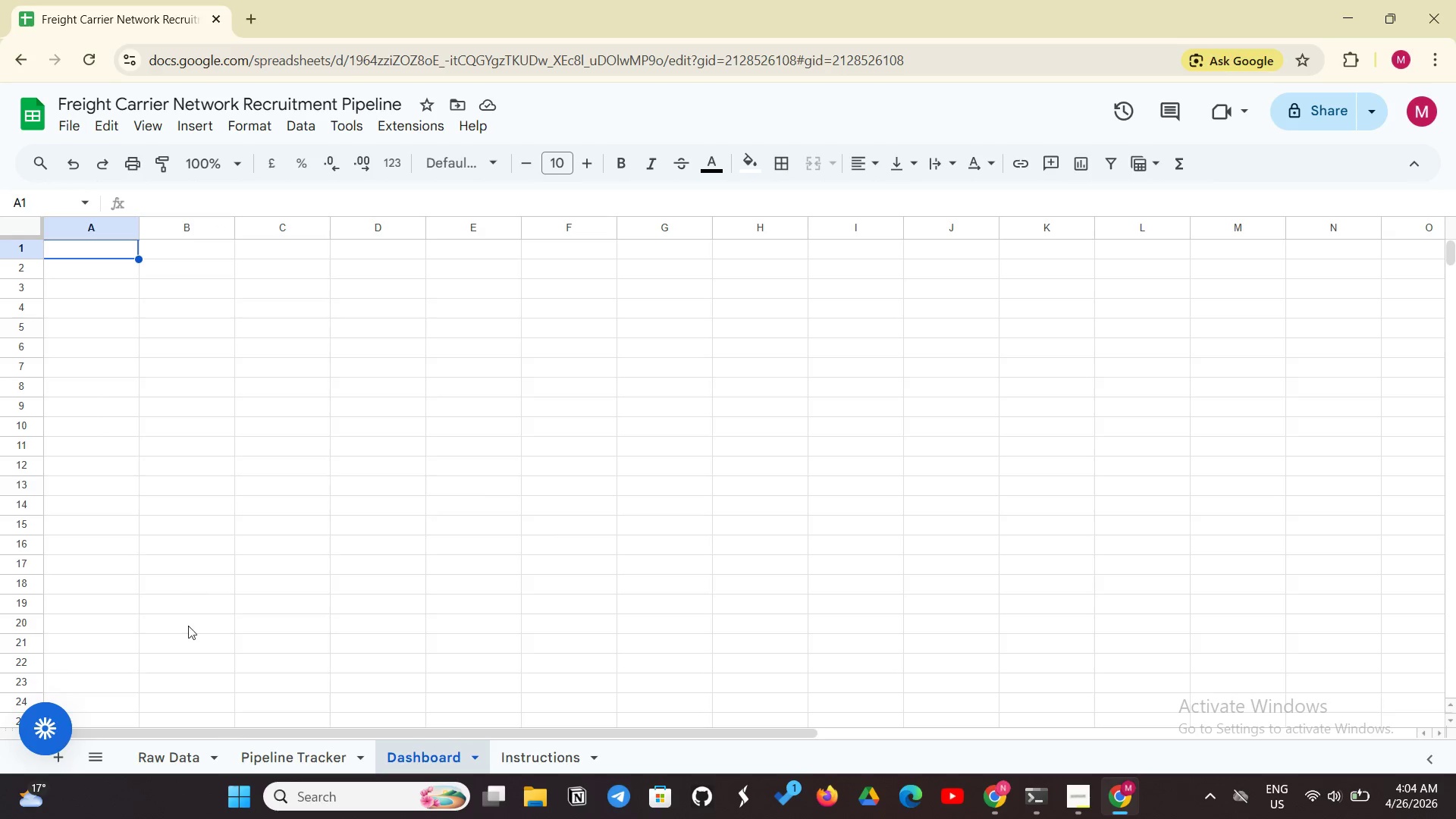 
left_click([173, 759])
 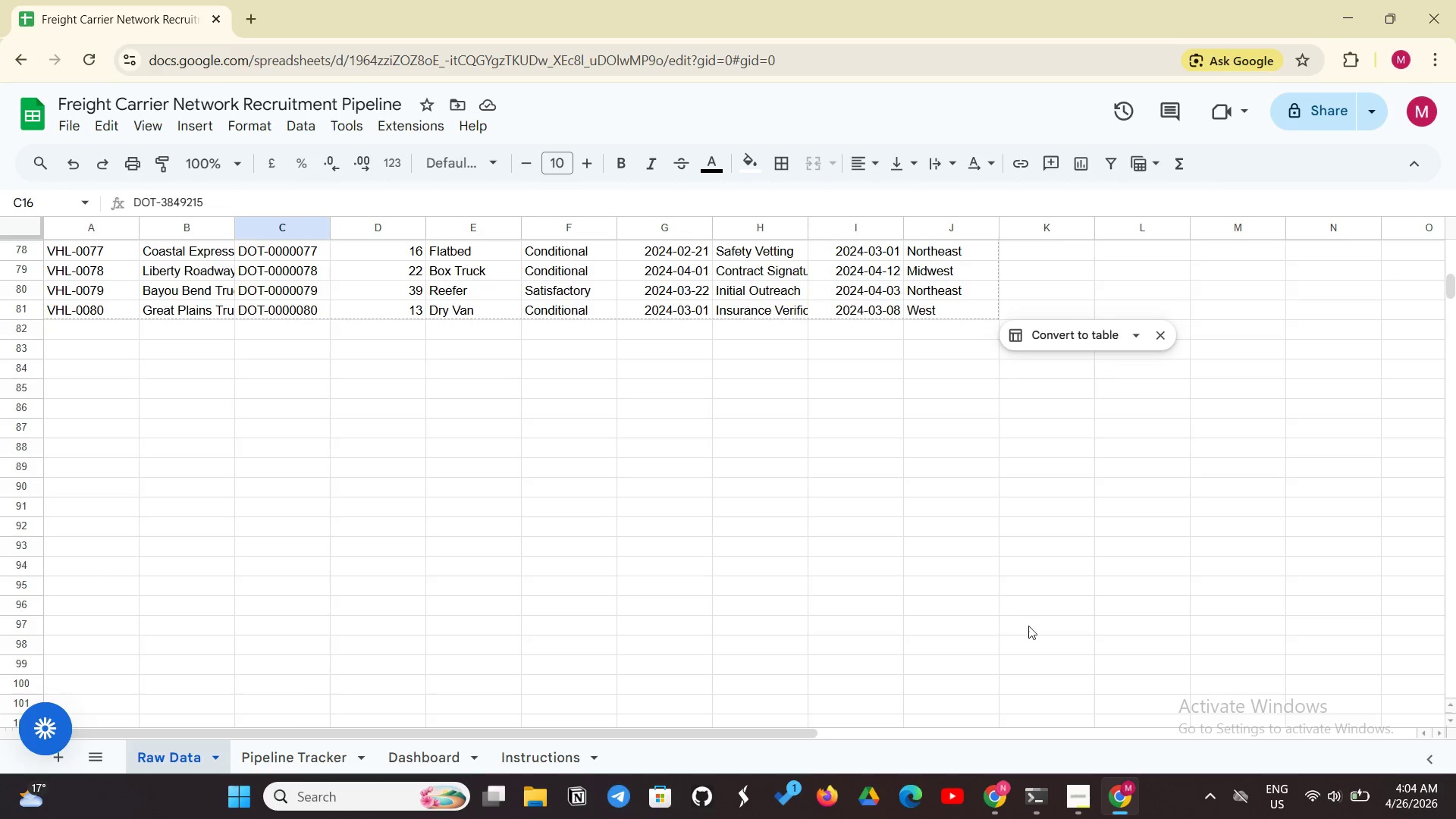 
scroll: coordinate [1044, 611], scroll_direction: up, amount: 9.0
 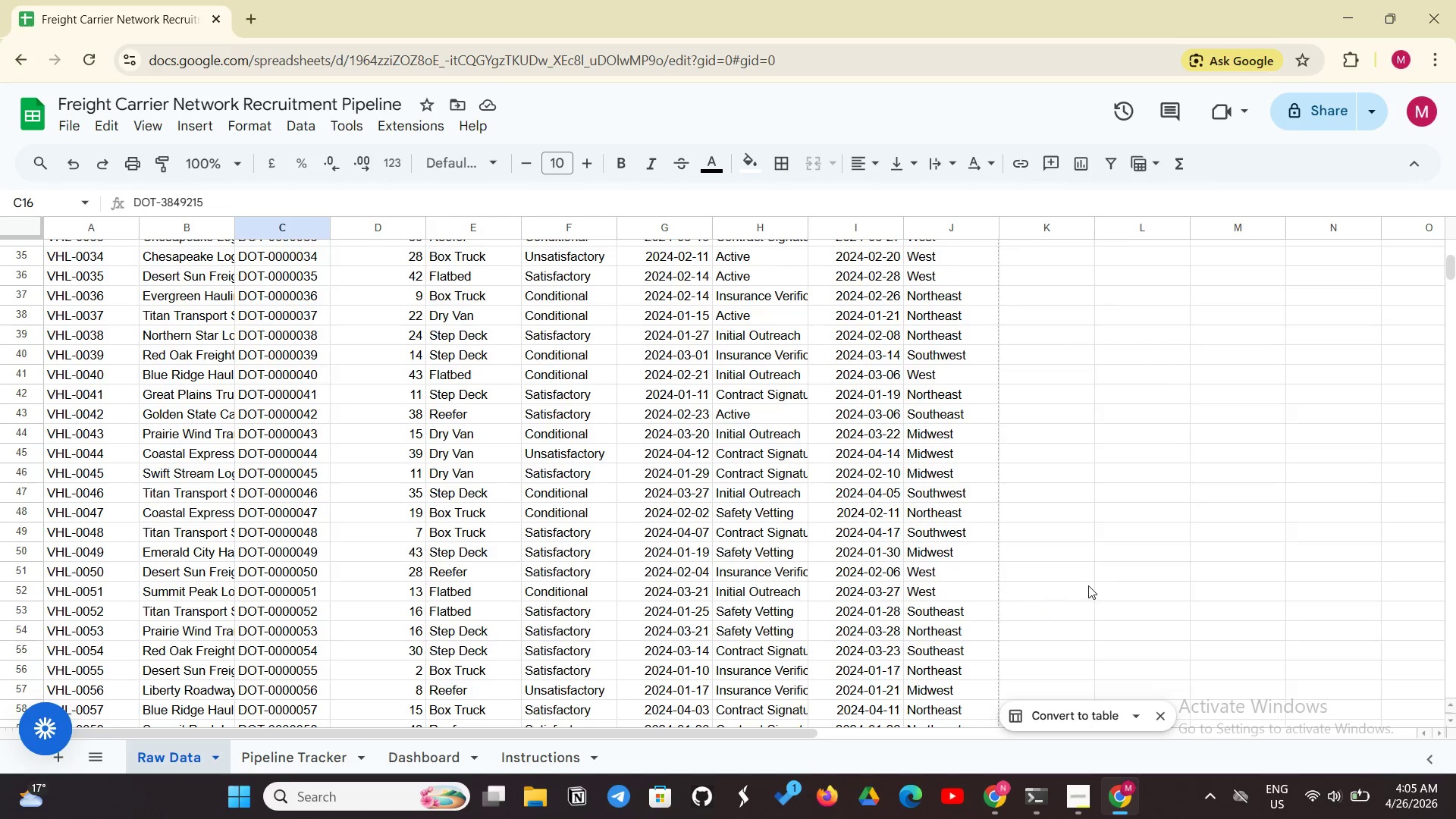 
left_click([1090, 585])
 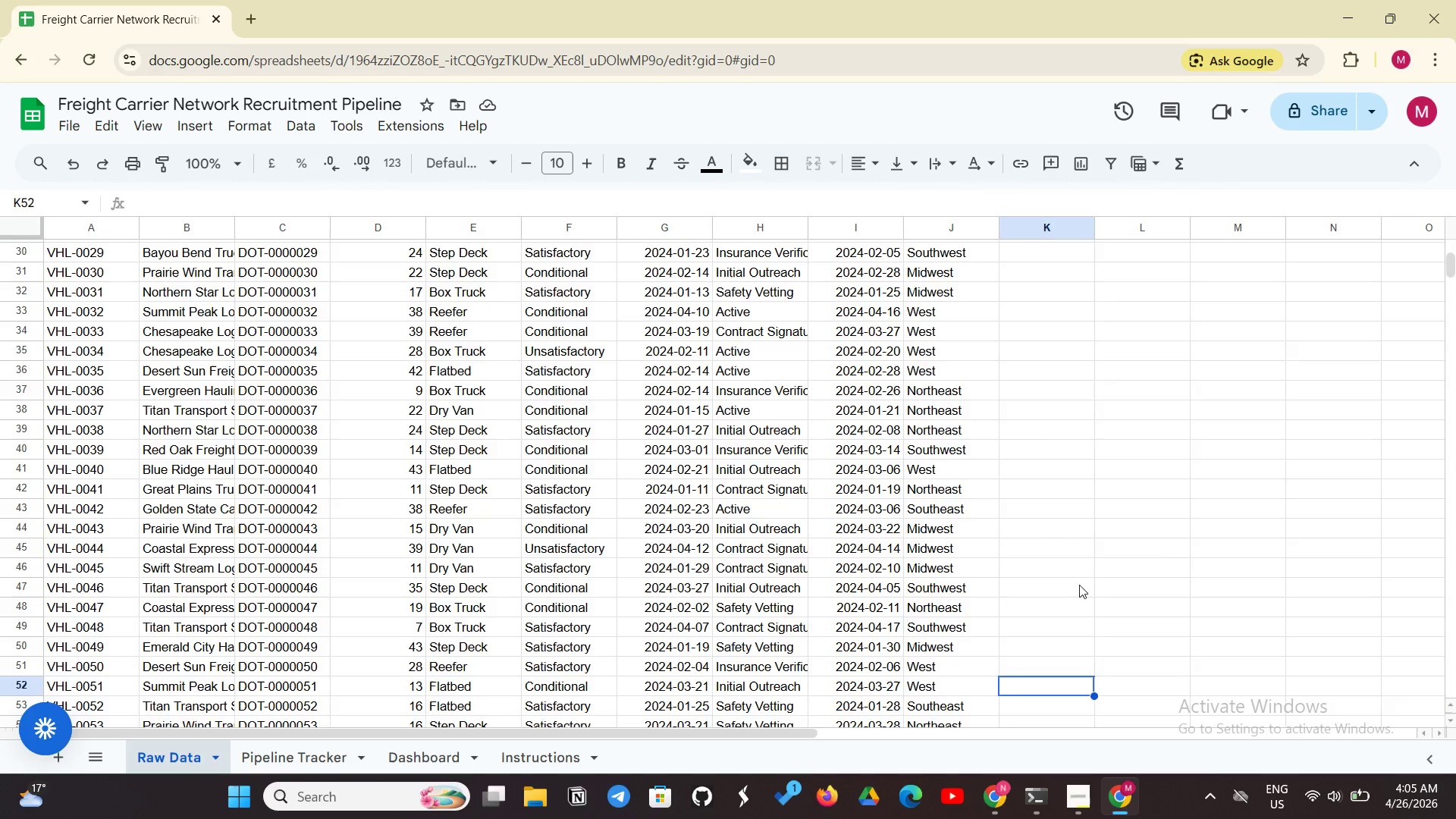 
scroll: coordinate [1079, 585], scroll_direction: up, amount: 21.0
 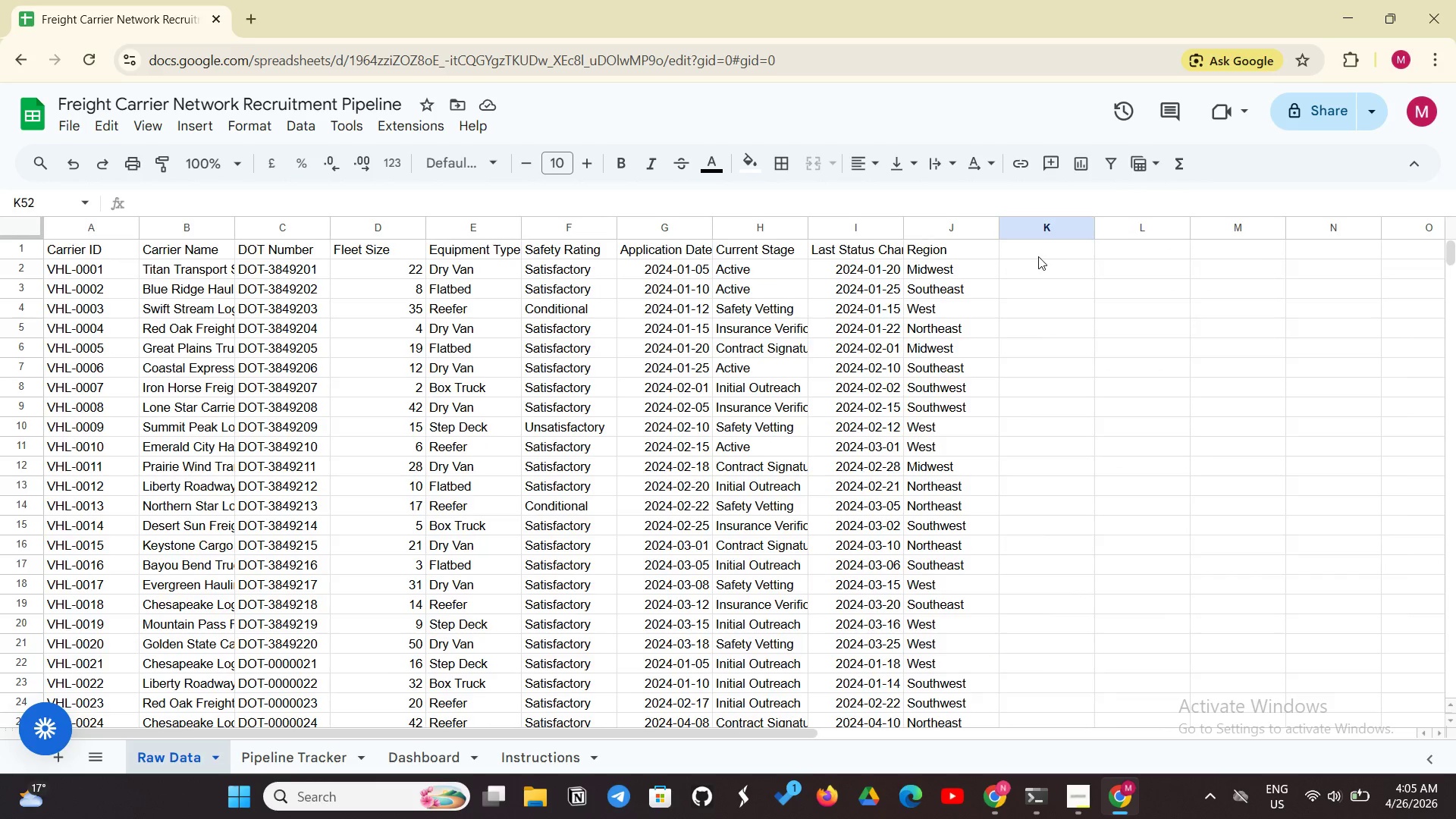 
left_click([1038, 256])
 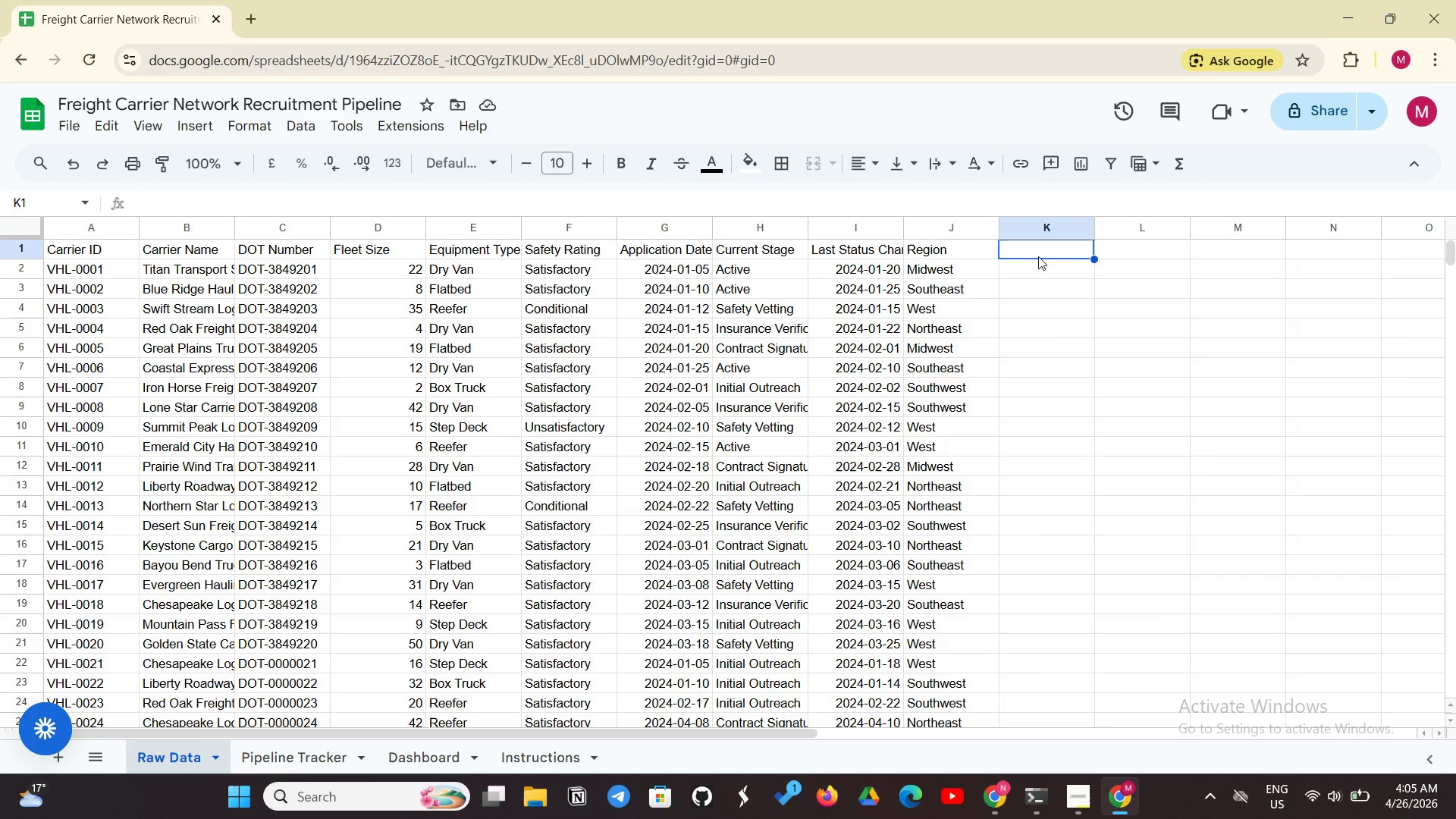 
type(Days )
 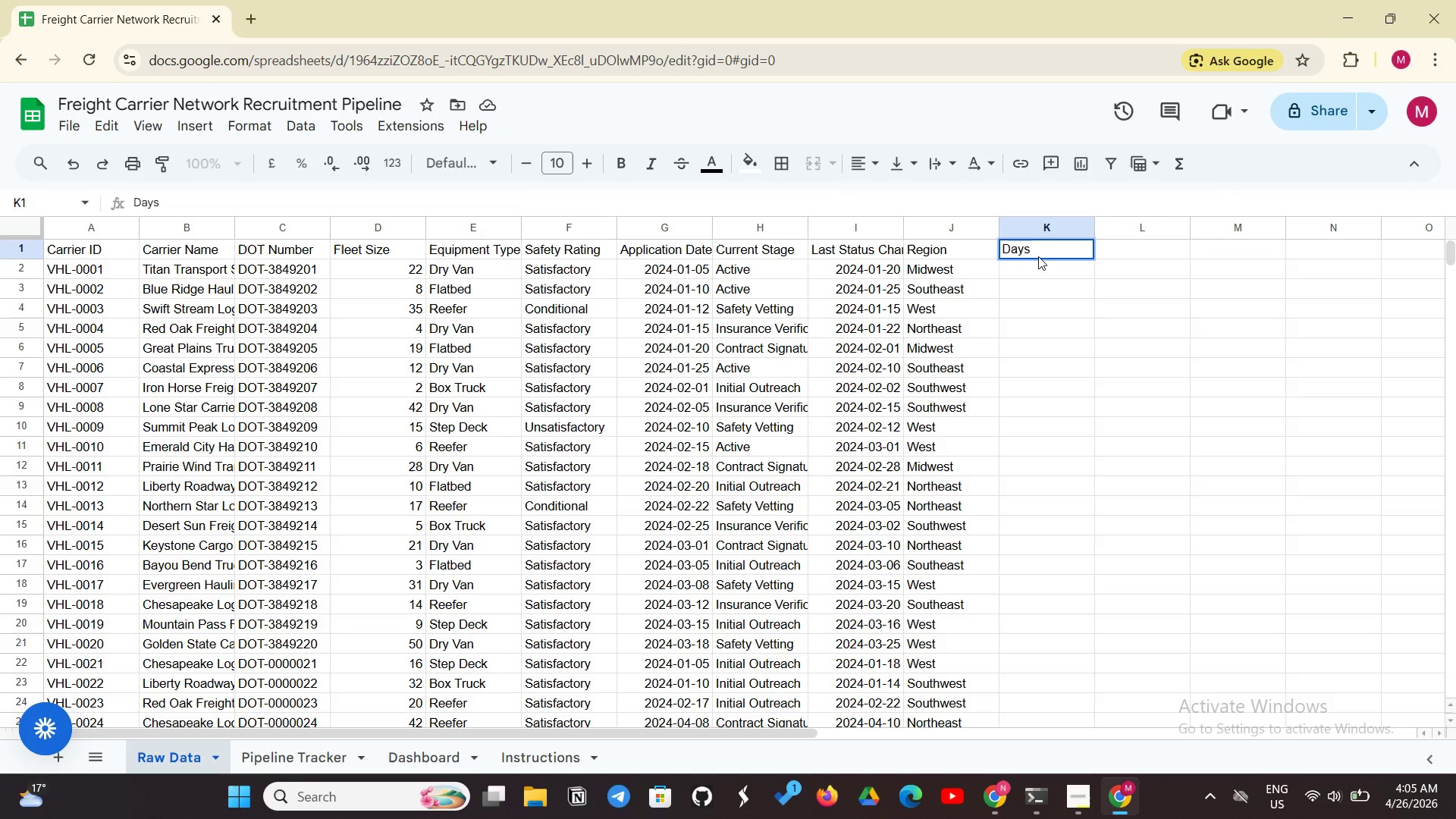 
left_click([1038, 256])
 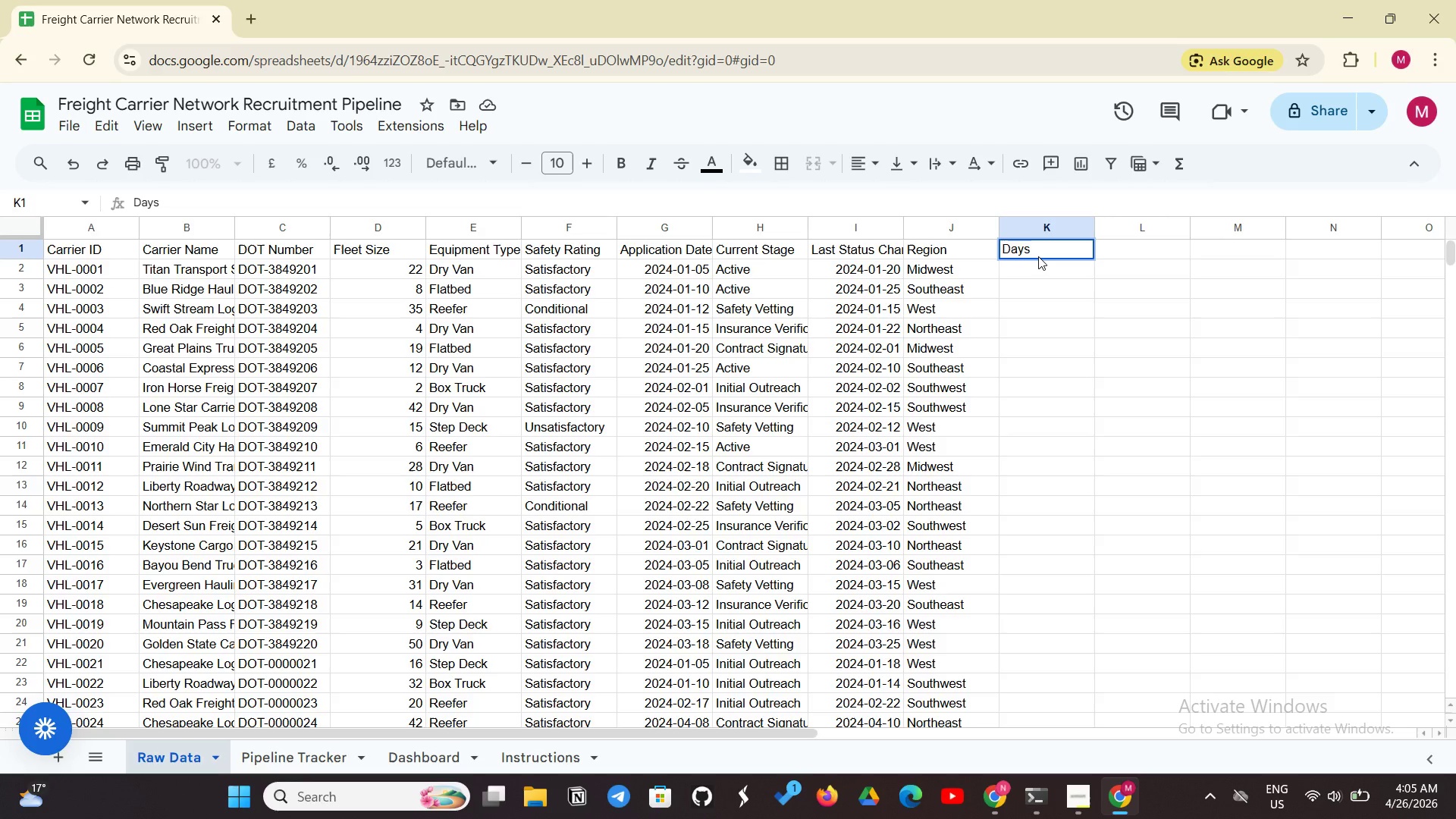 
type(in s)
key(Backspace)
 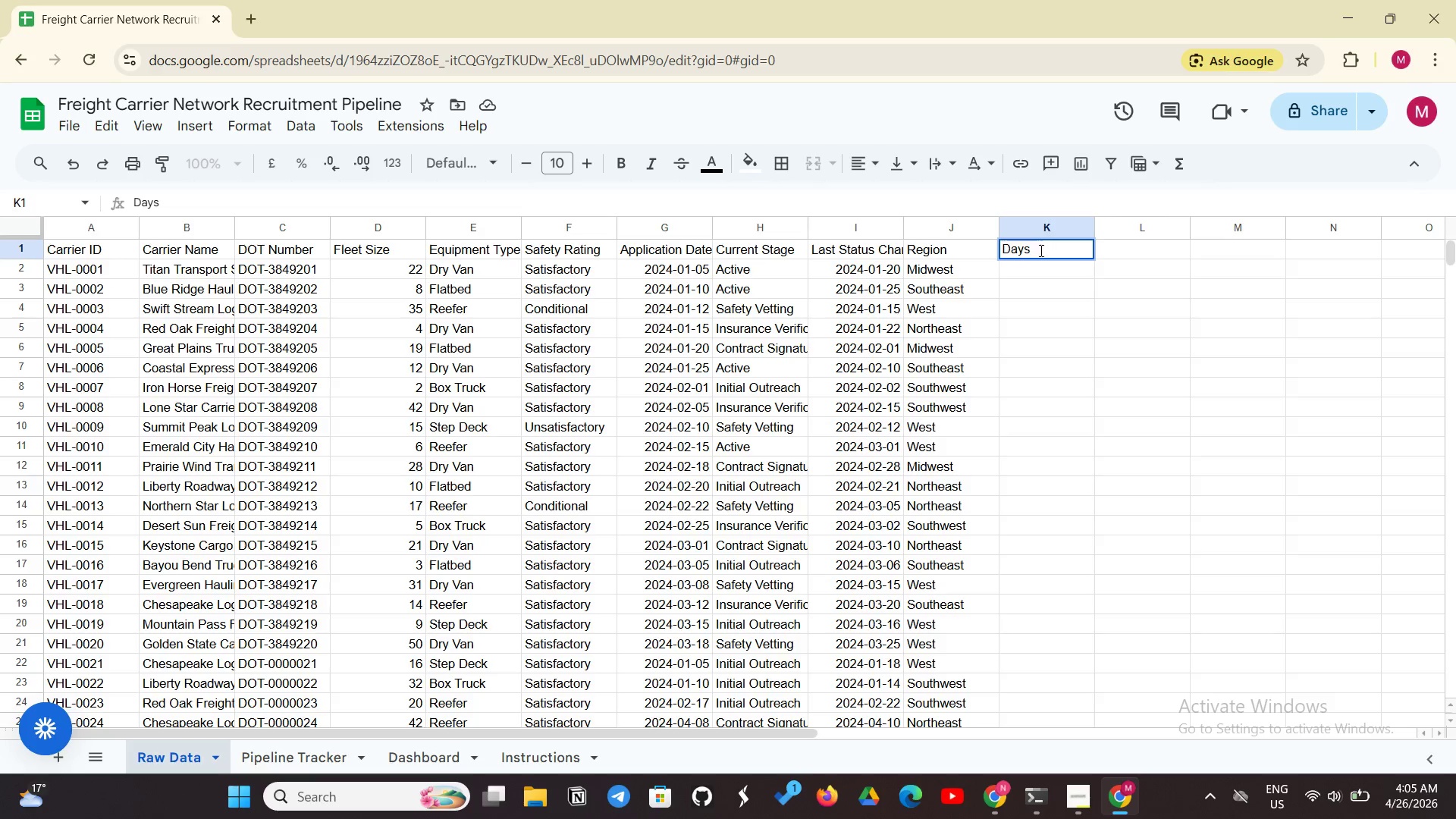 
left_click([1038, 253])
 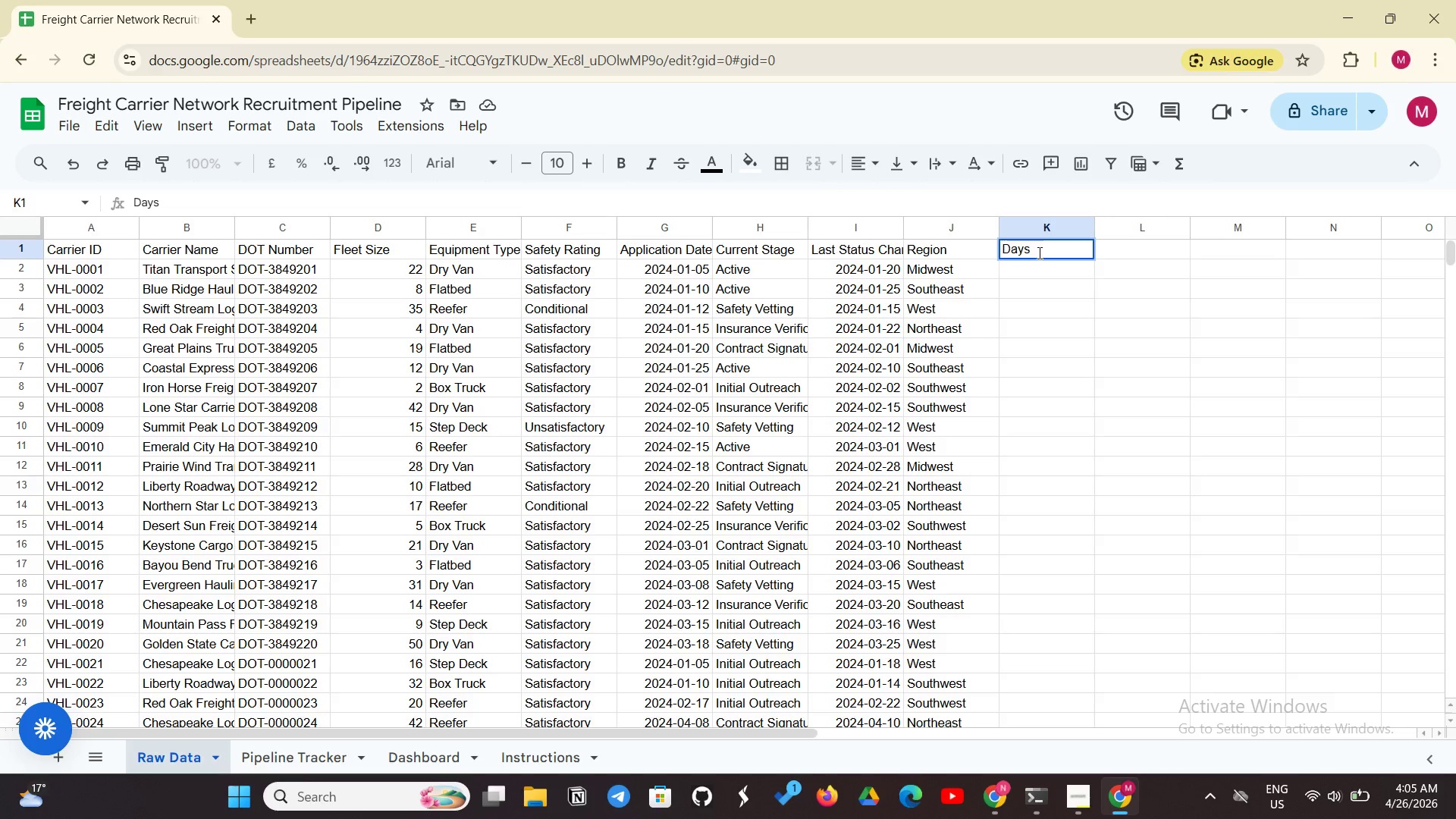 
type( in Stage)
 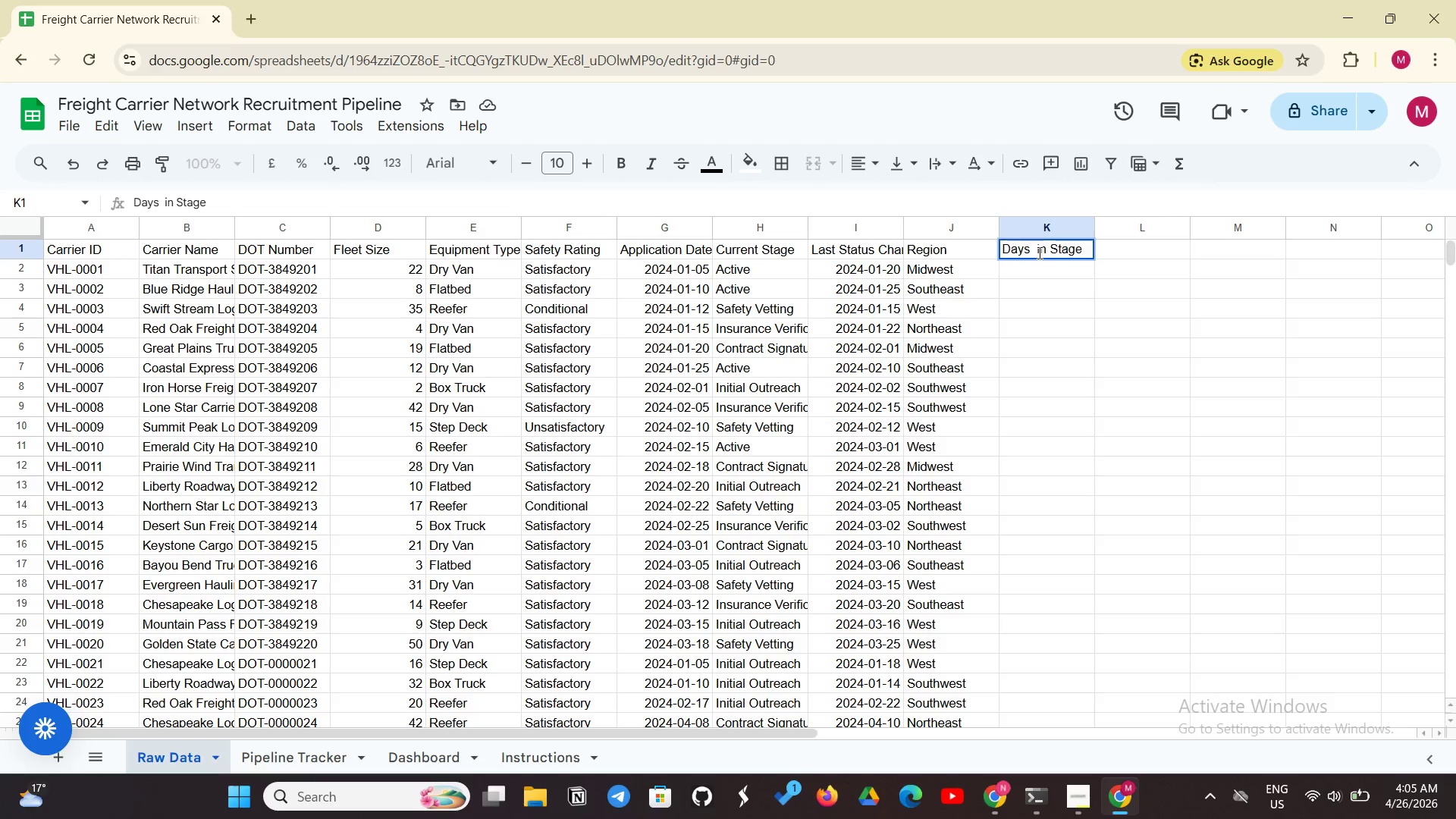 
key(Enter)
 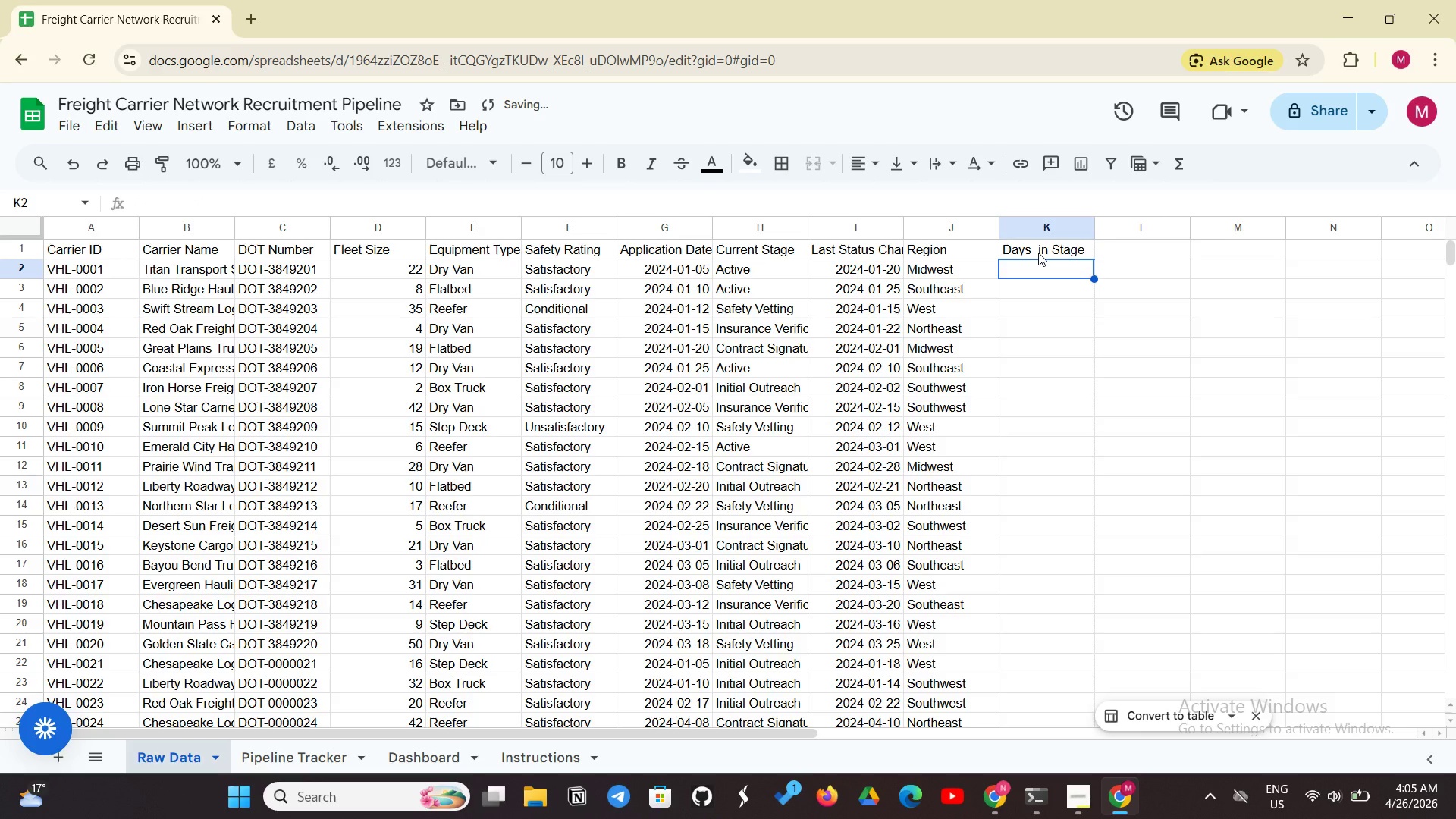 
type(=IF(ISBLANK(I2), "", TP)
key(Backspace)
type(ODAY())
 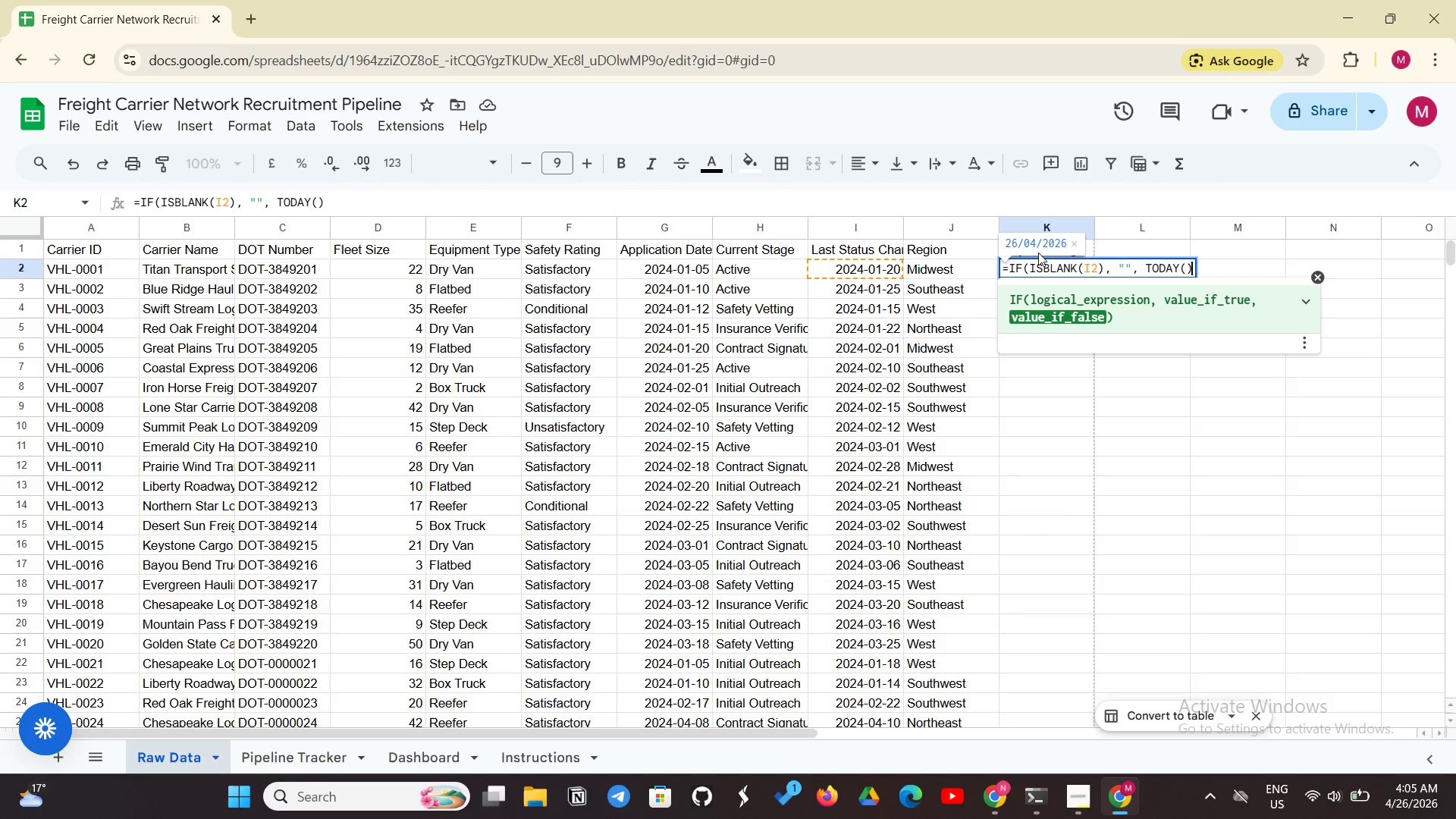 
type(-I2))
 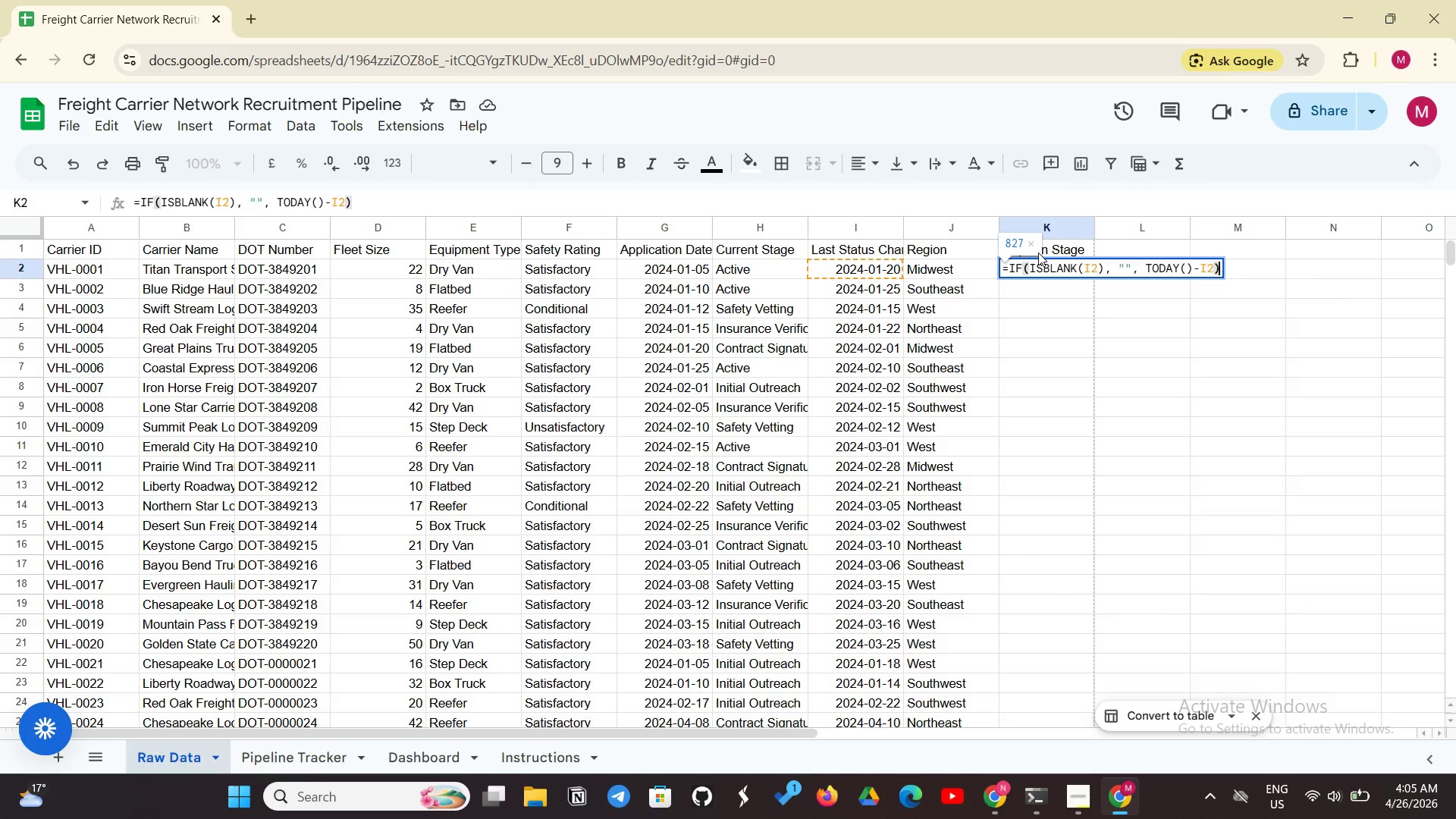 
key(Enter)
 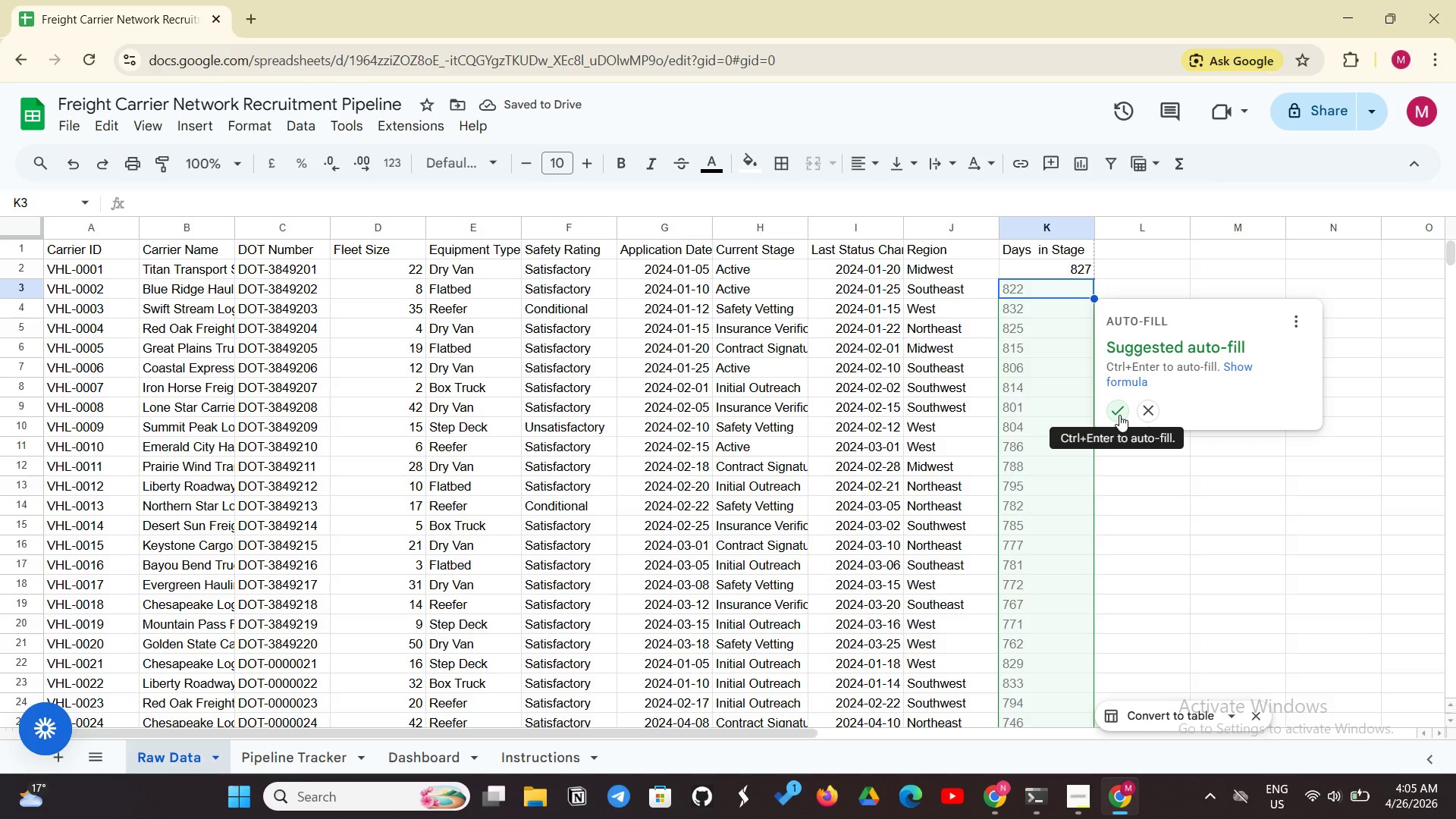 
left_click([1119, 415])
 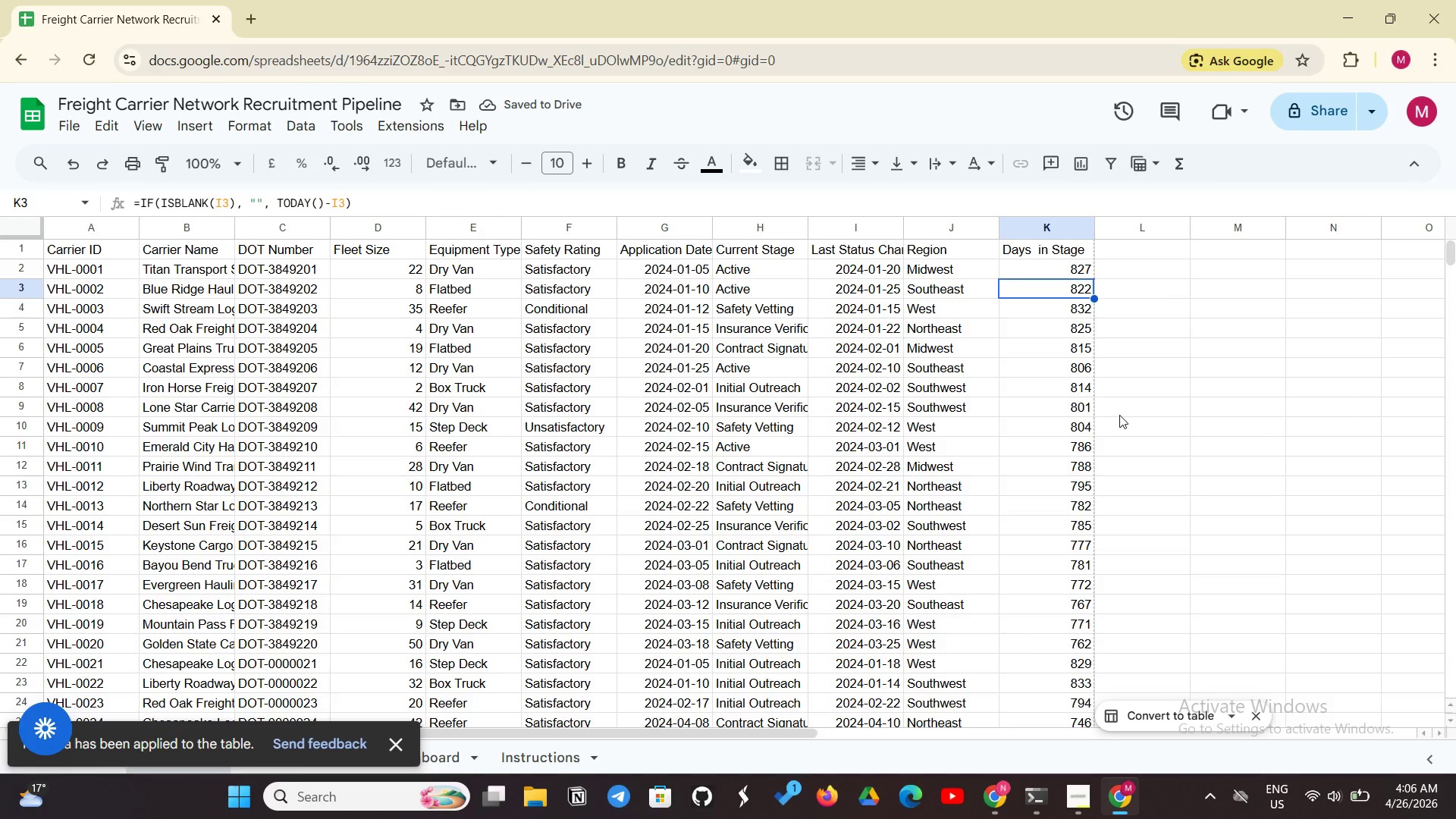 
wait(8.16)
 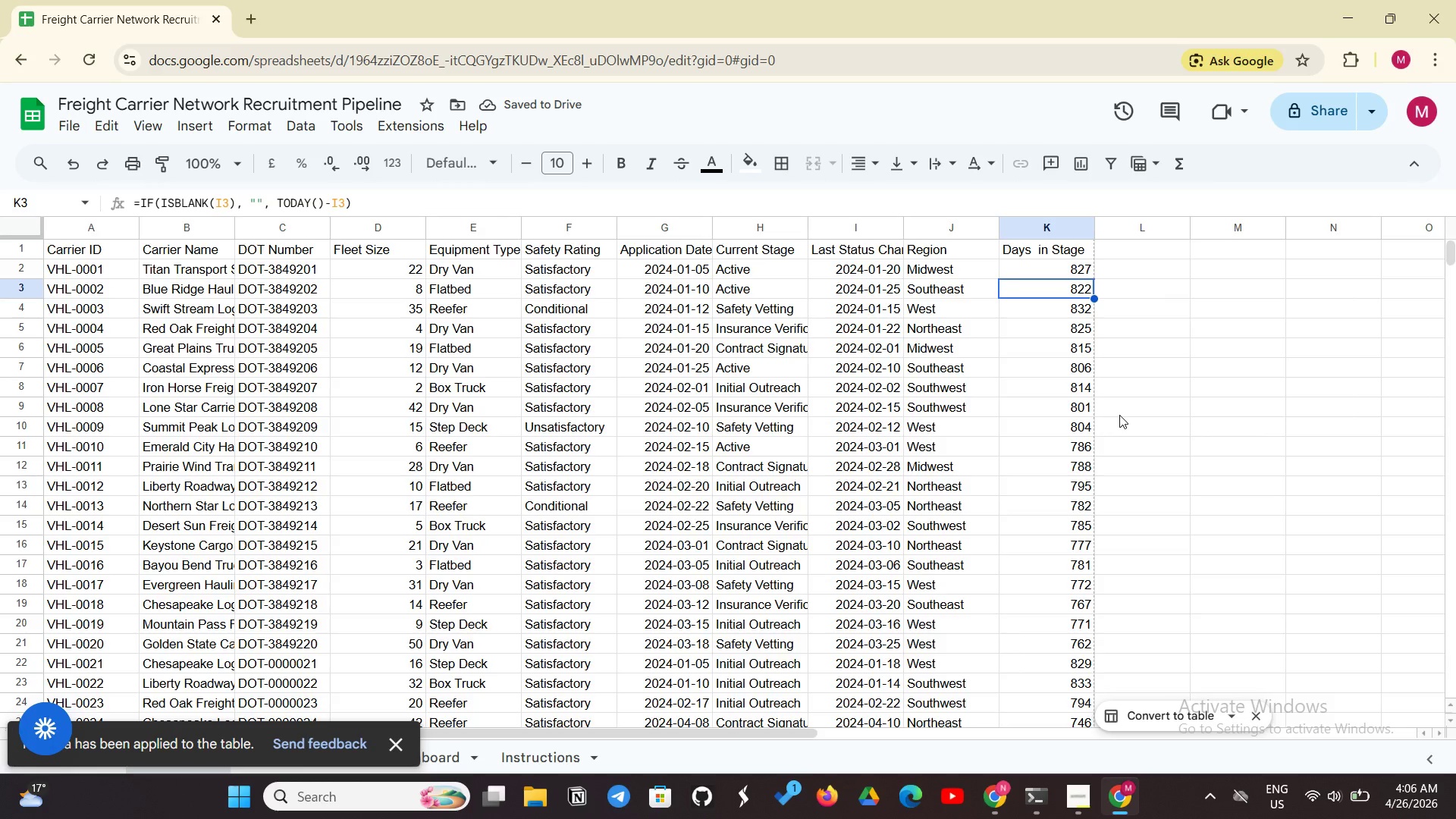 
left_click_drag(start_coordinate=[776, 271], to_coordinate=[791, 321])
 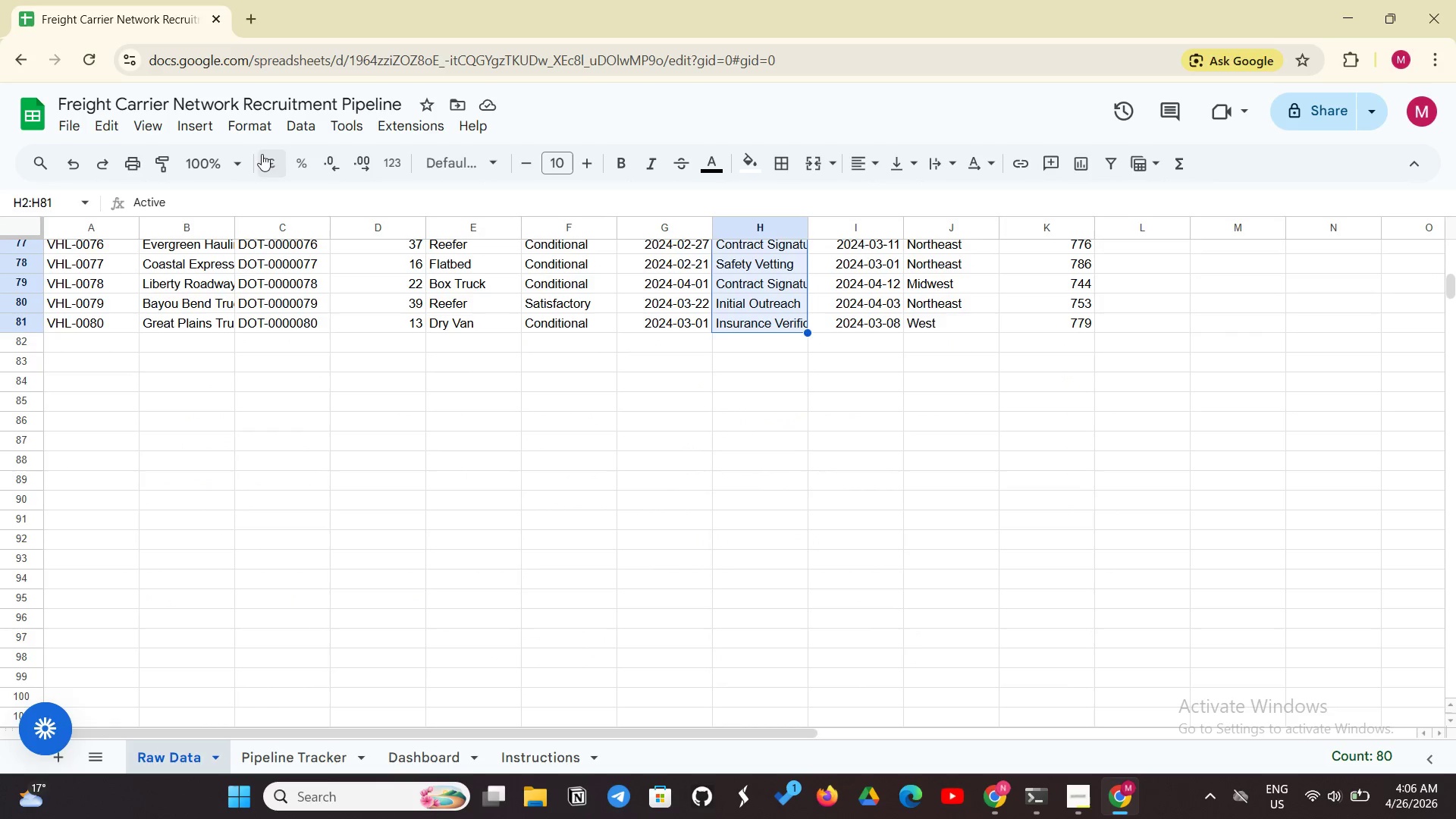 
left_click([181, 124])
 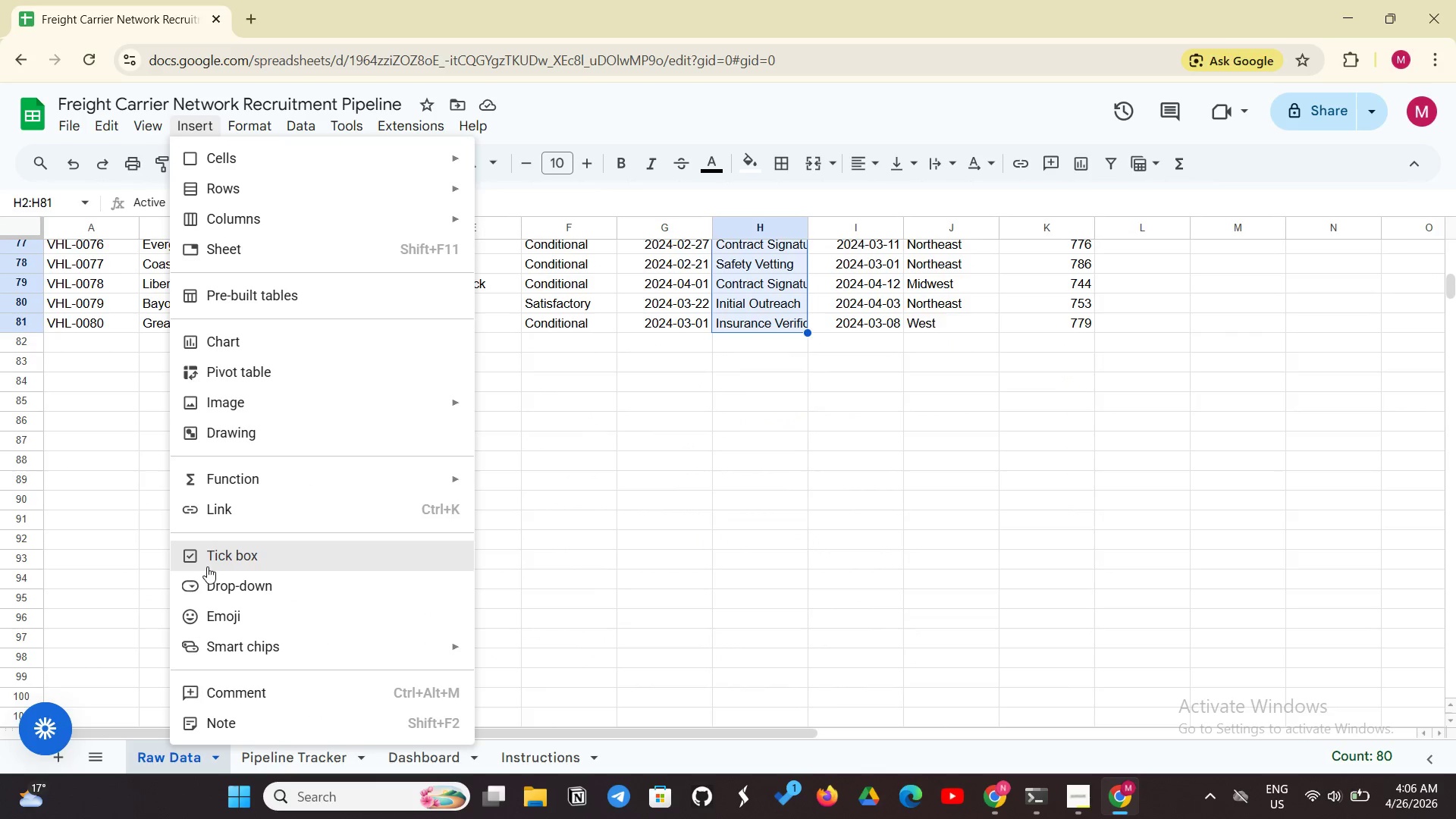 
left_click([207, 579])
 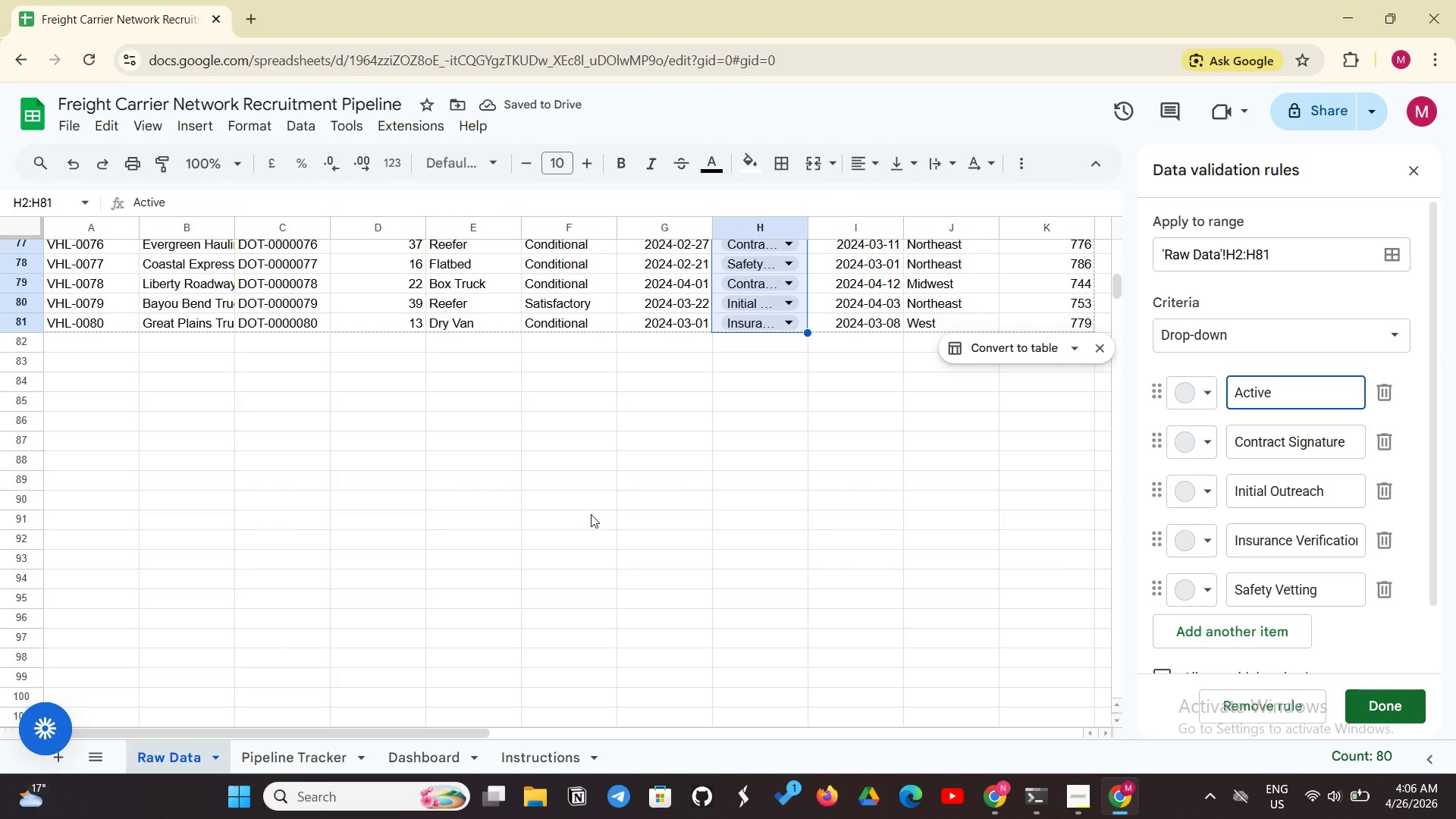 
wait(5.41)
 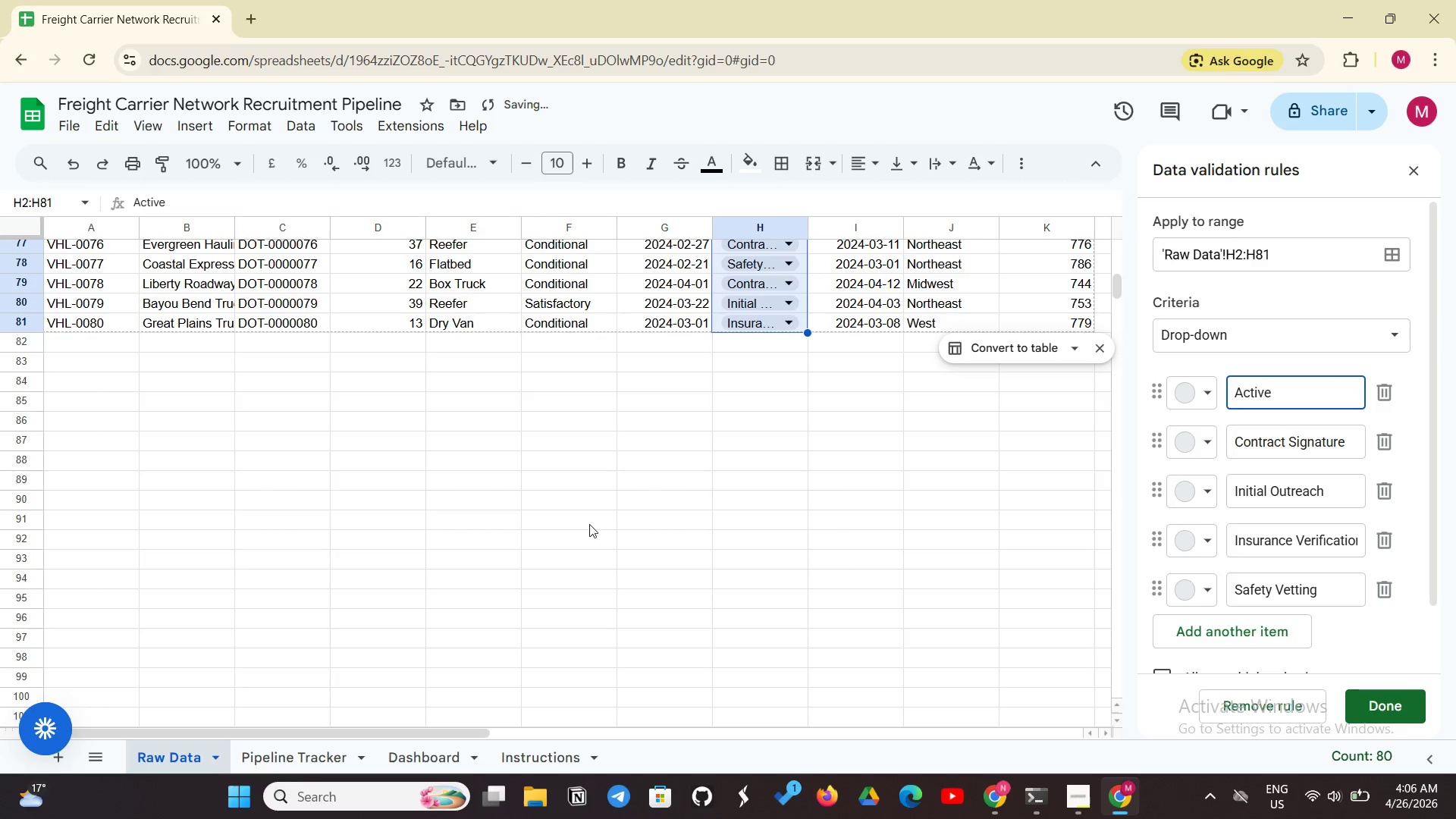 
left_click([1379, 719])
 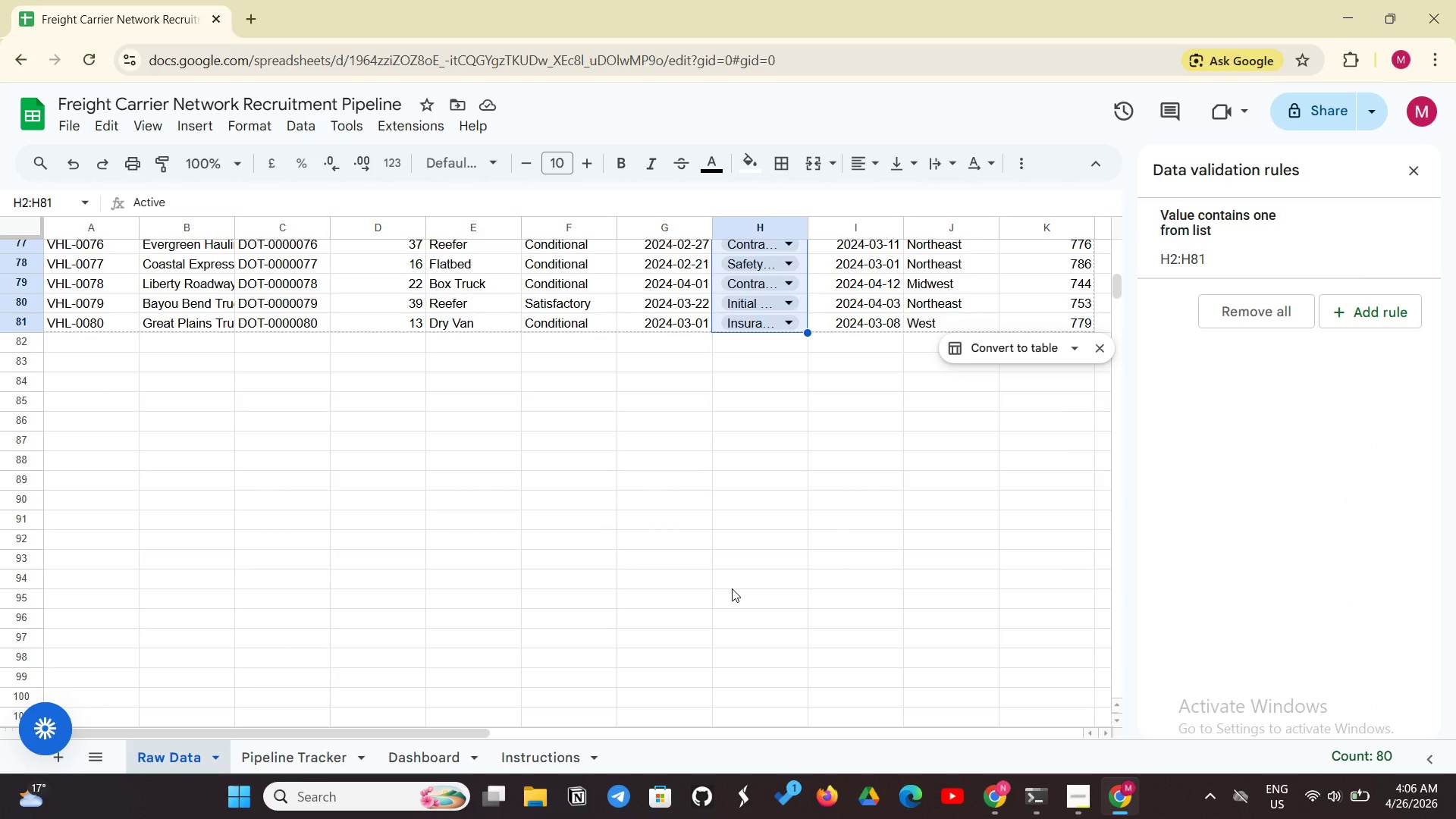 
left_click([745, 161])
 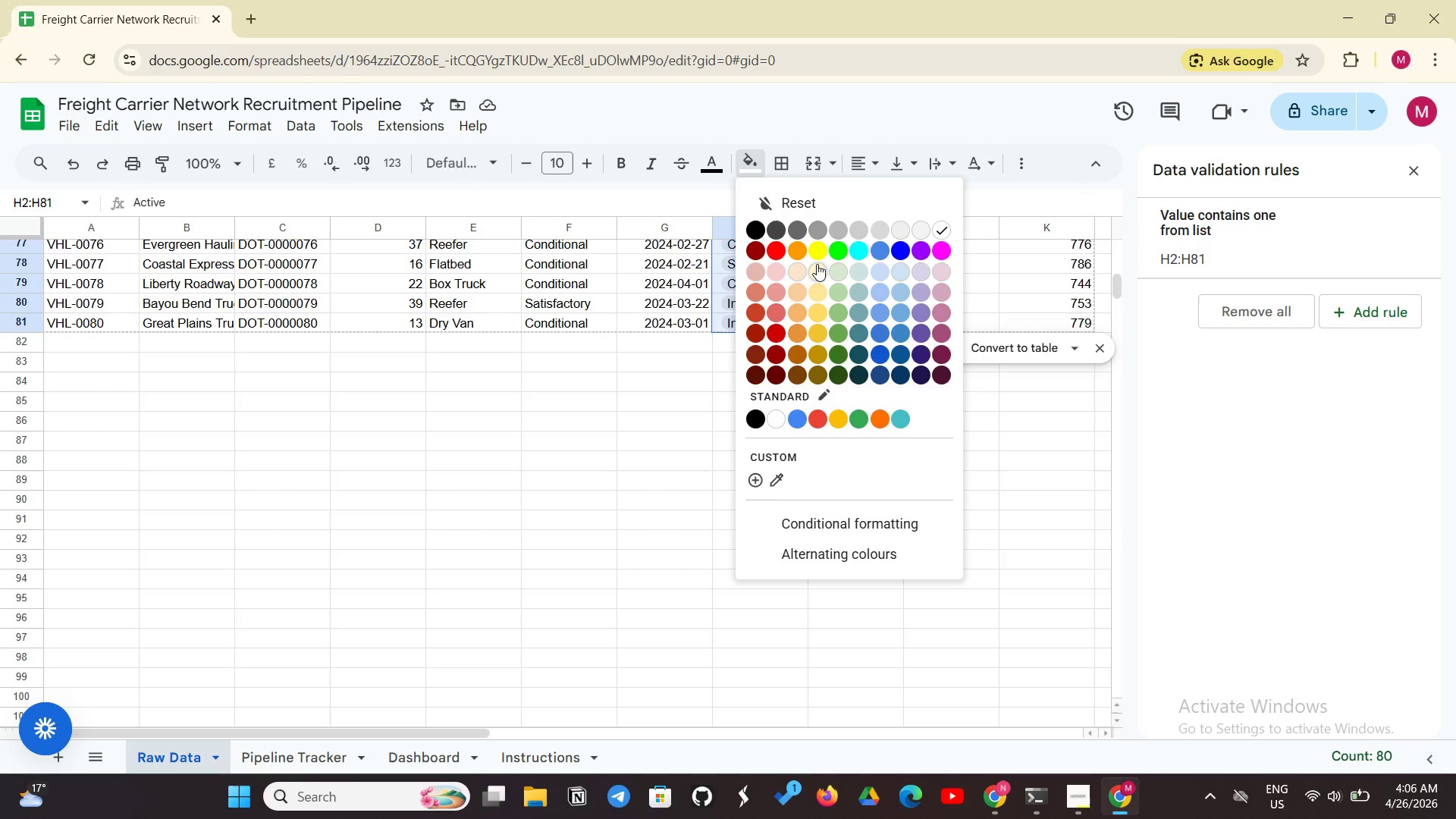 
left_click([817, 264])
 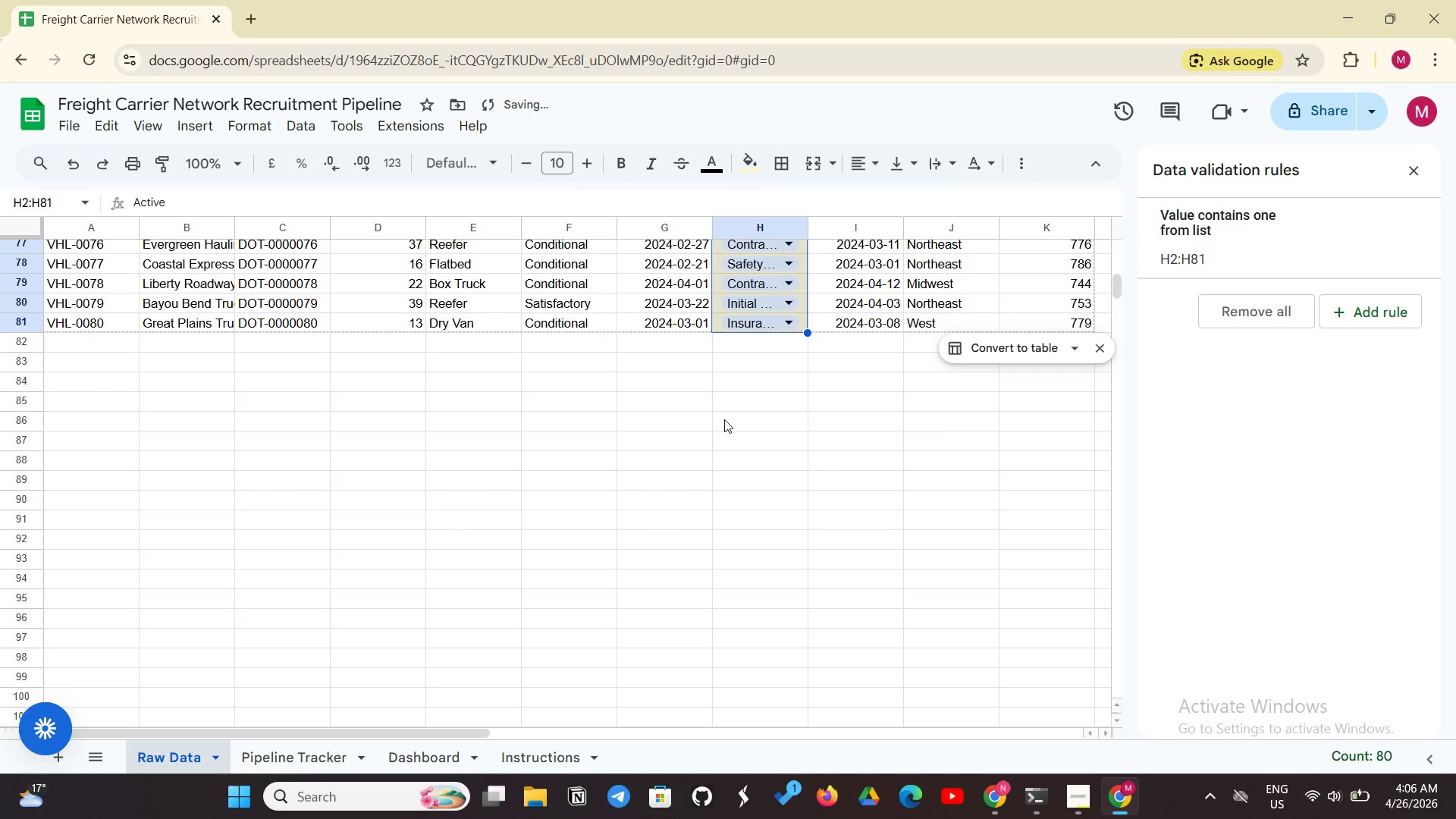 
left_click([724, 419])
 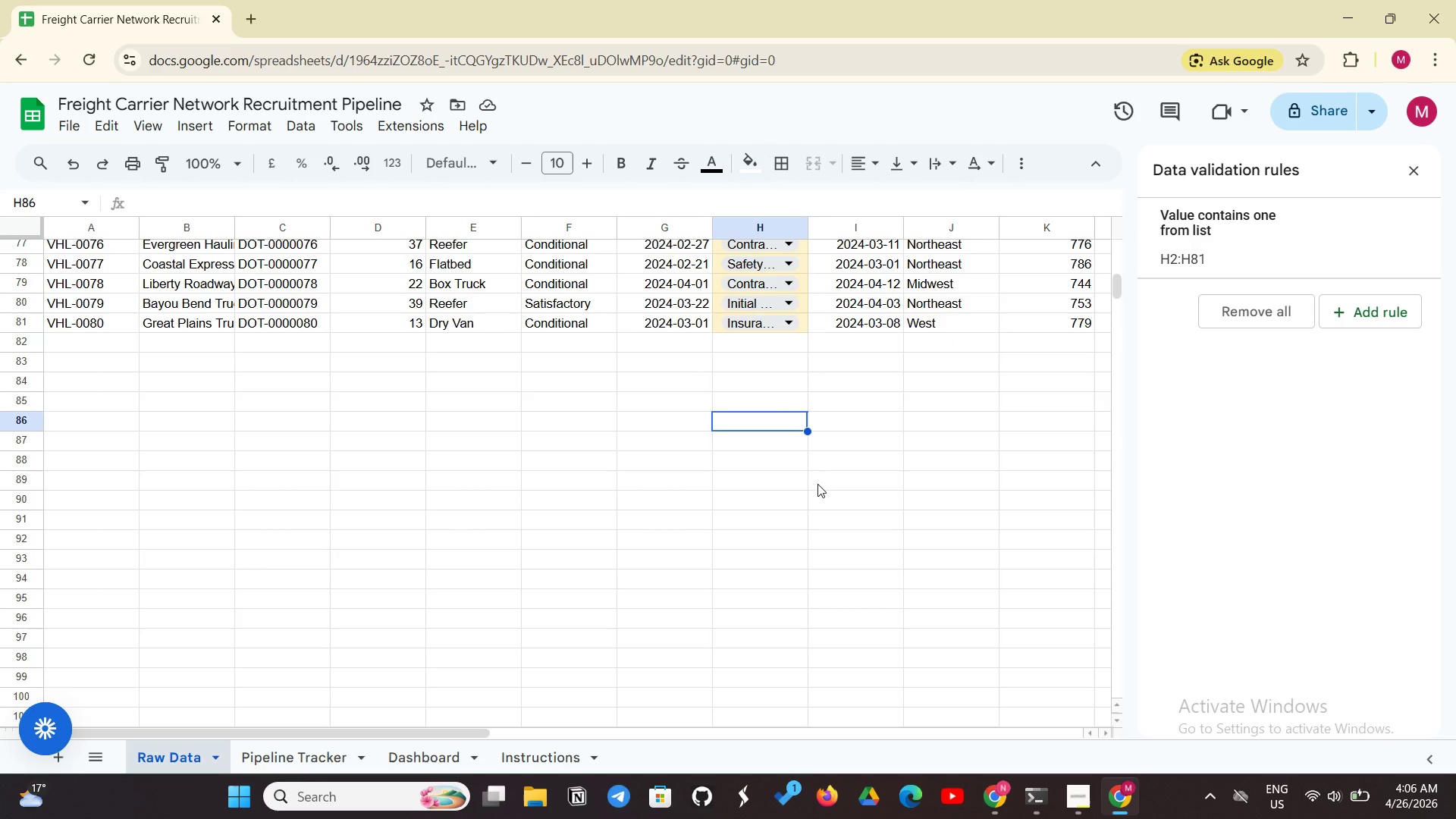 
wait(6.58)
 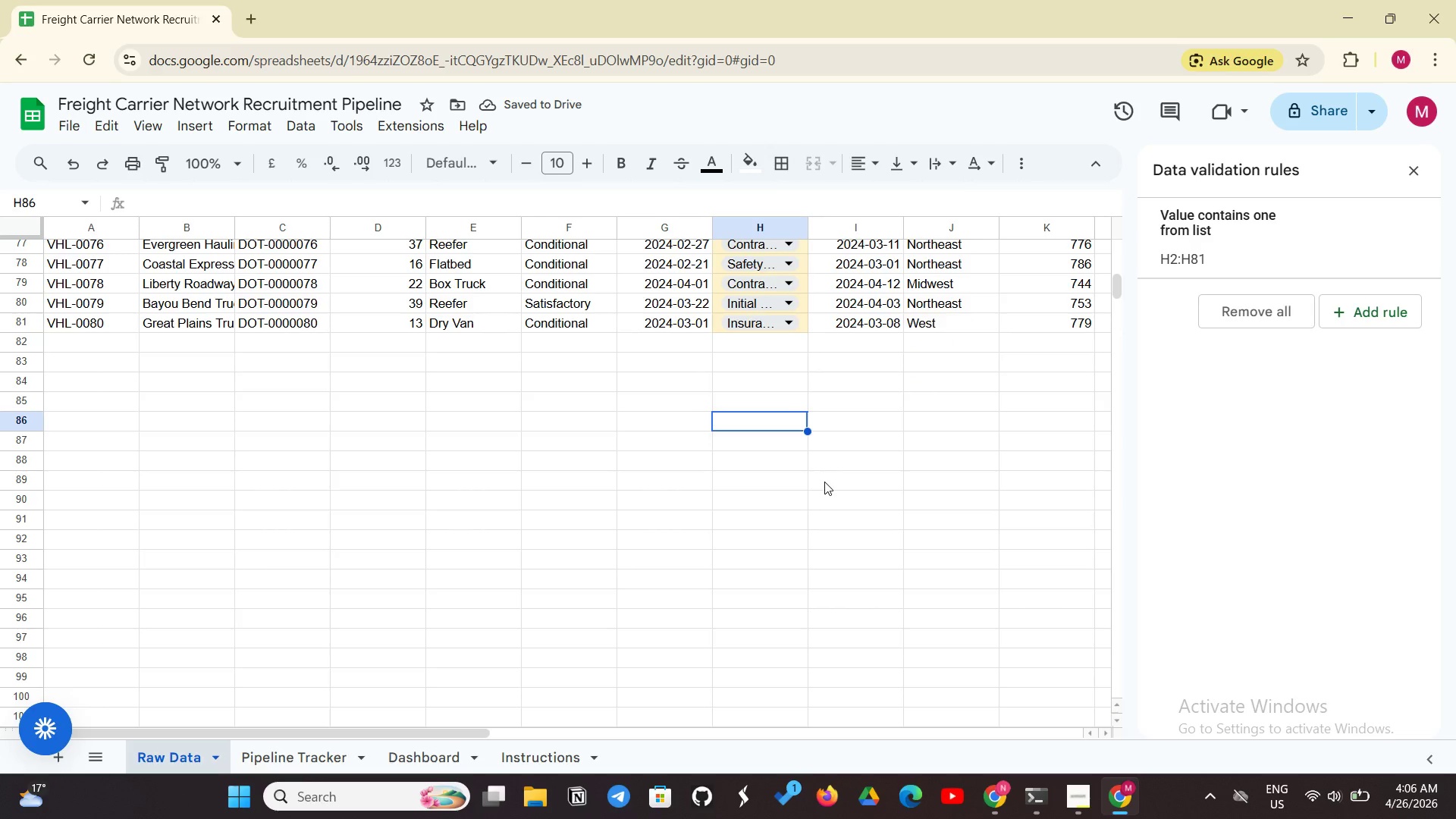 
left_click([1410, 168])
 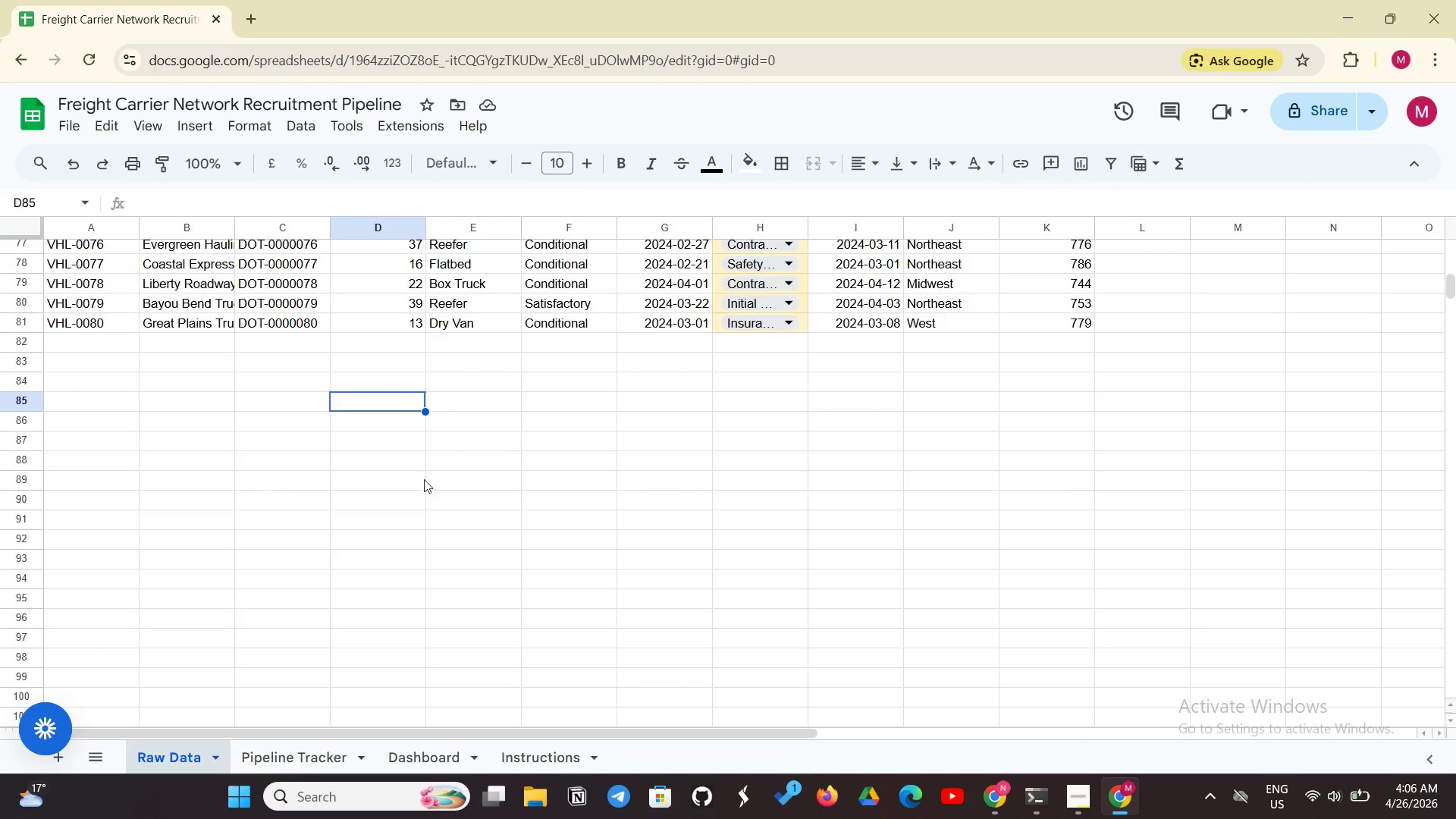 
scroll: coordinate [419, 566], scroll_direction: up, amount: 25.0
 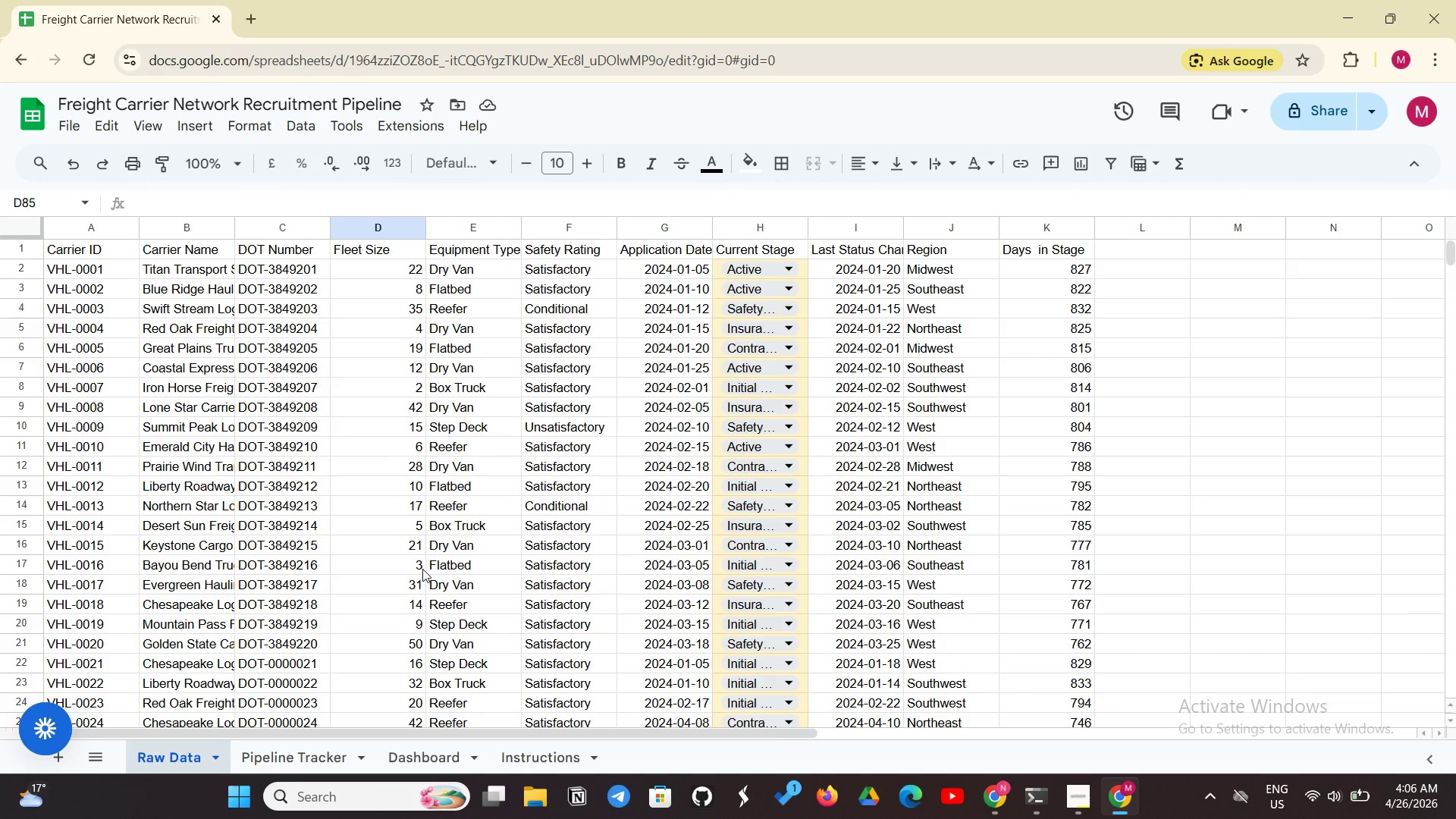 
wait(9.4)
 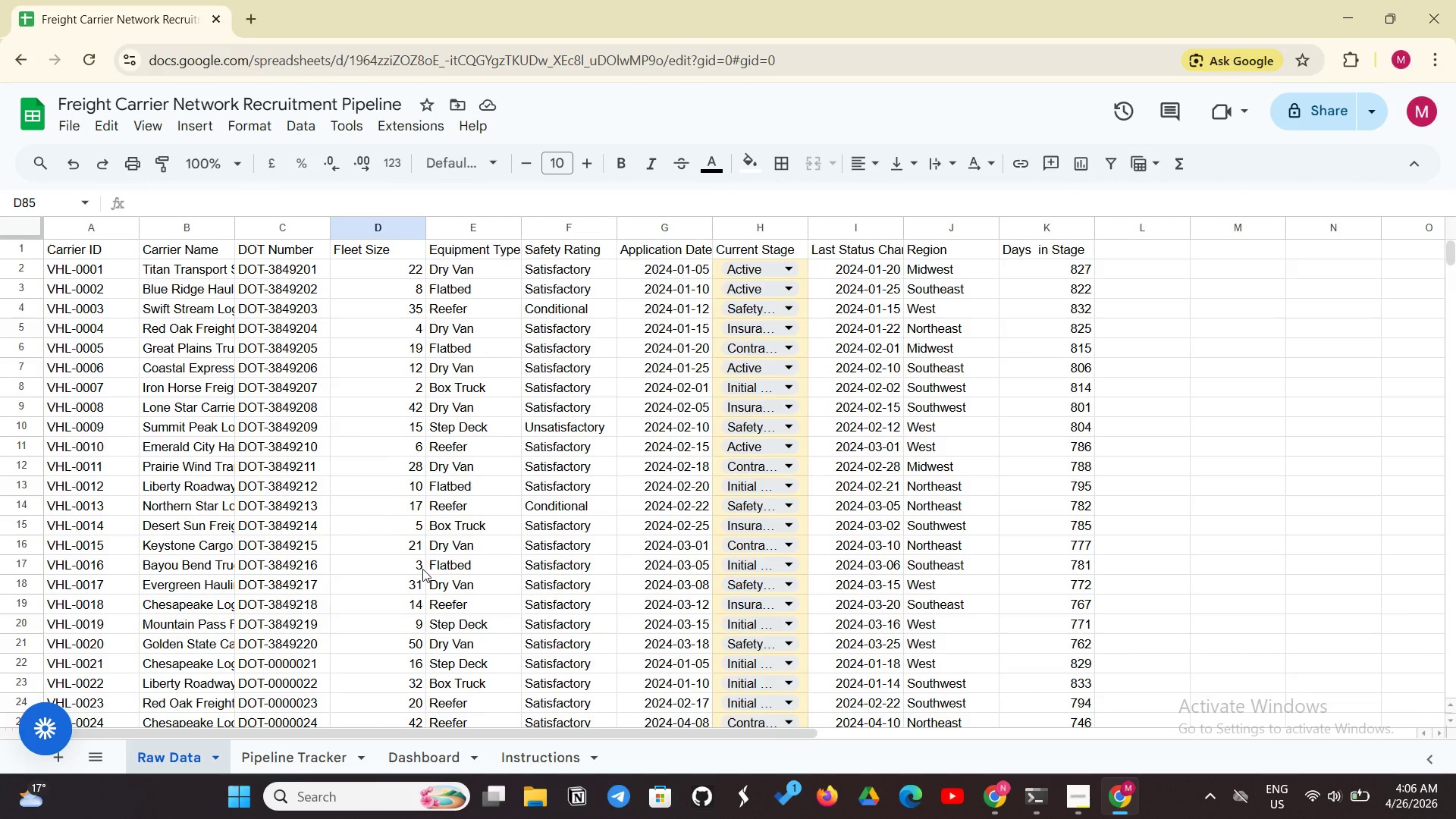 
left_click_drag(start_coordinate=[562, 271], to_coordinate=[560, 749])
 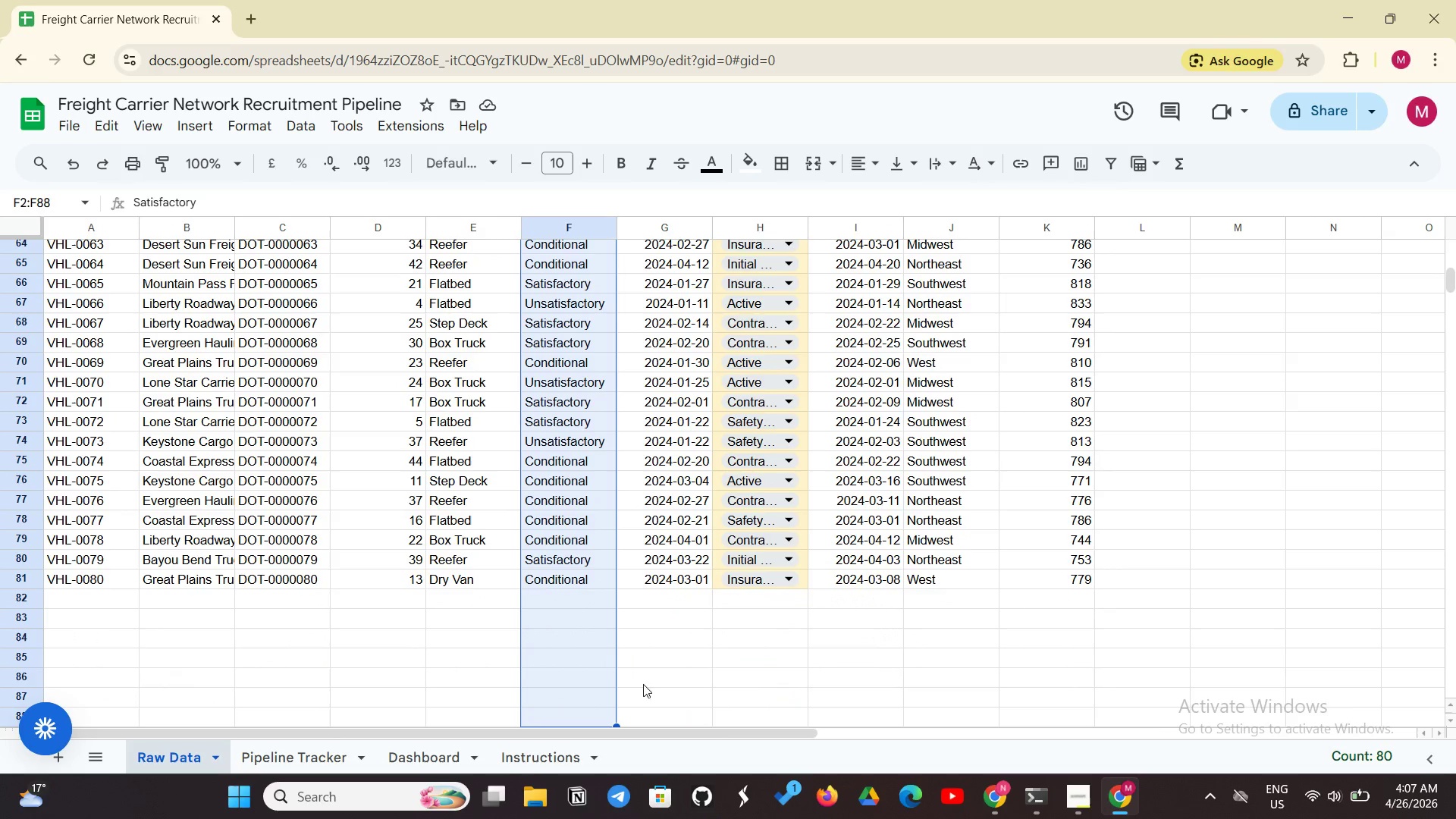 
left_click([675, 693])
 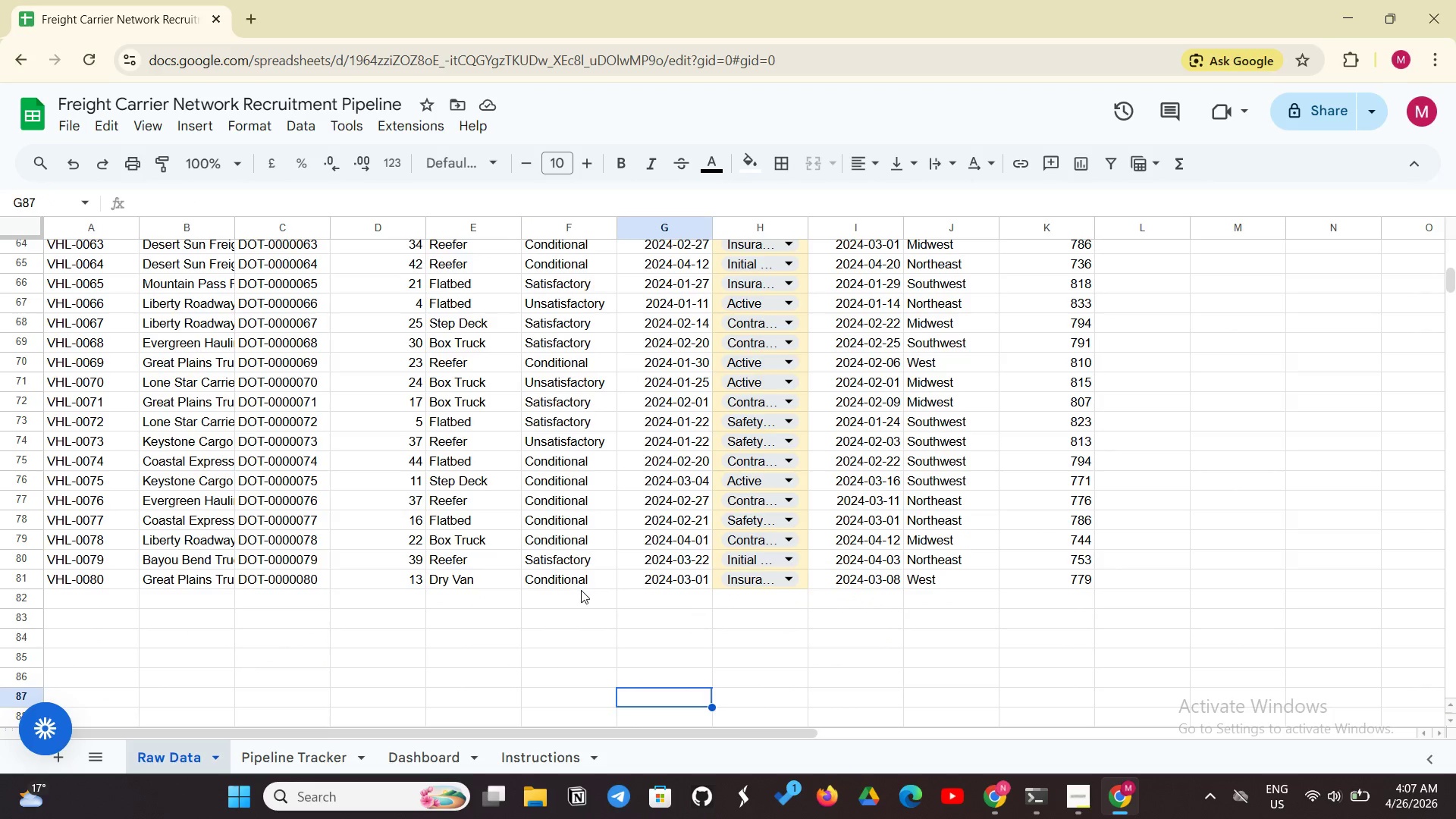 
left_click_drag(start_coordinate=[582, 589], to_coordinate=[557, 277])
 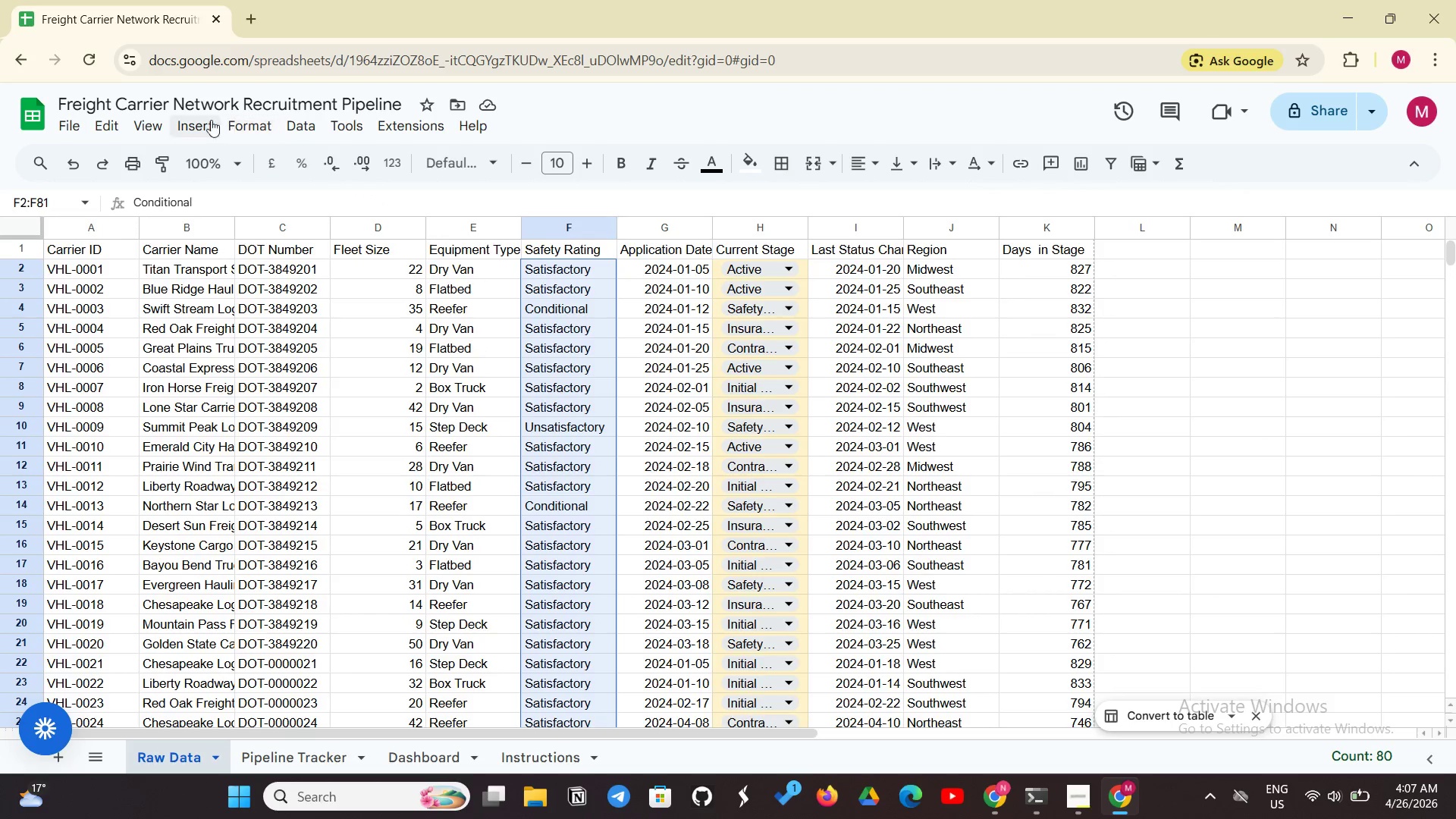 
left_click([179, 126])
 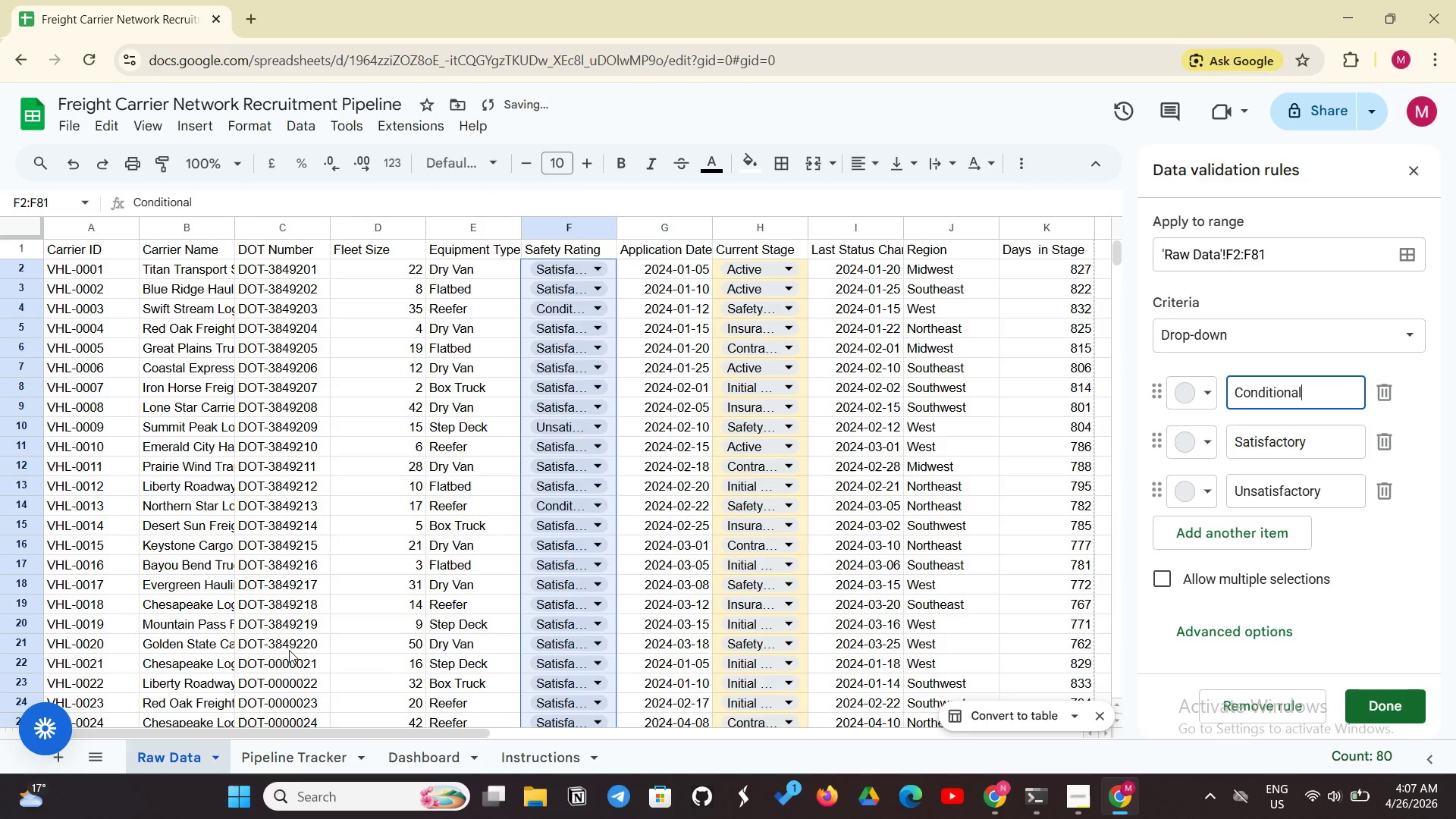 
wait(8.67)
 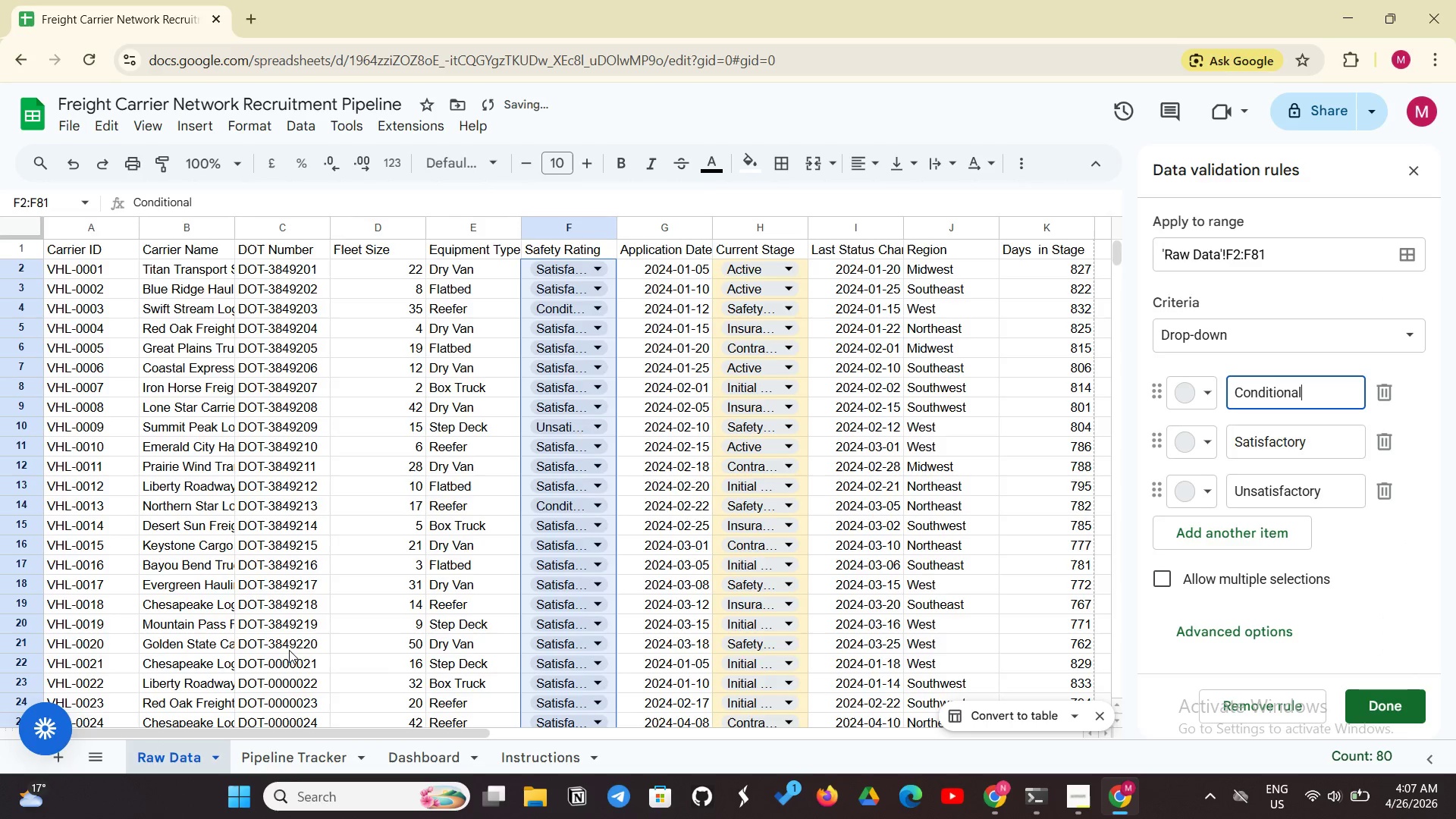 
left_click([1379, 700])
 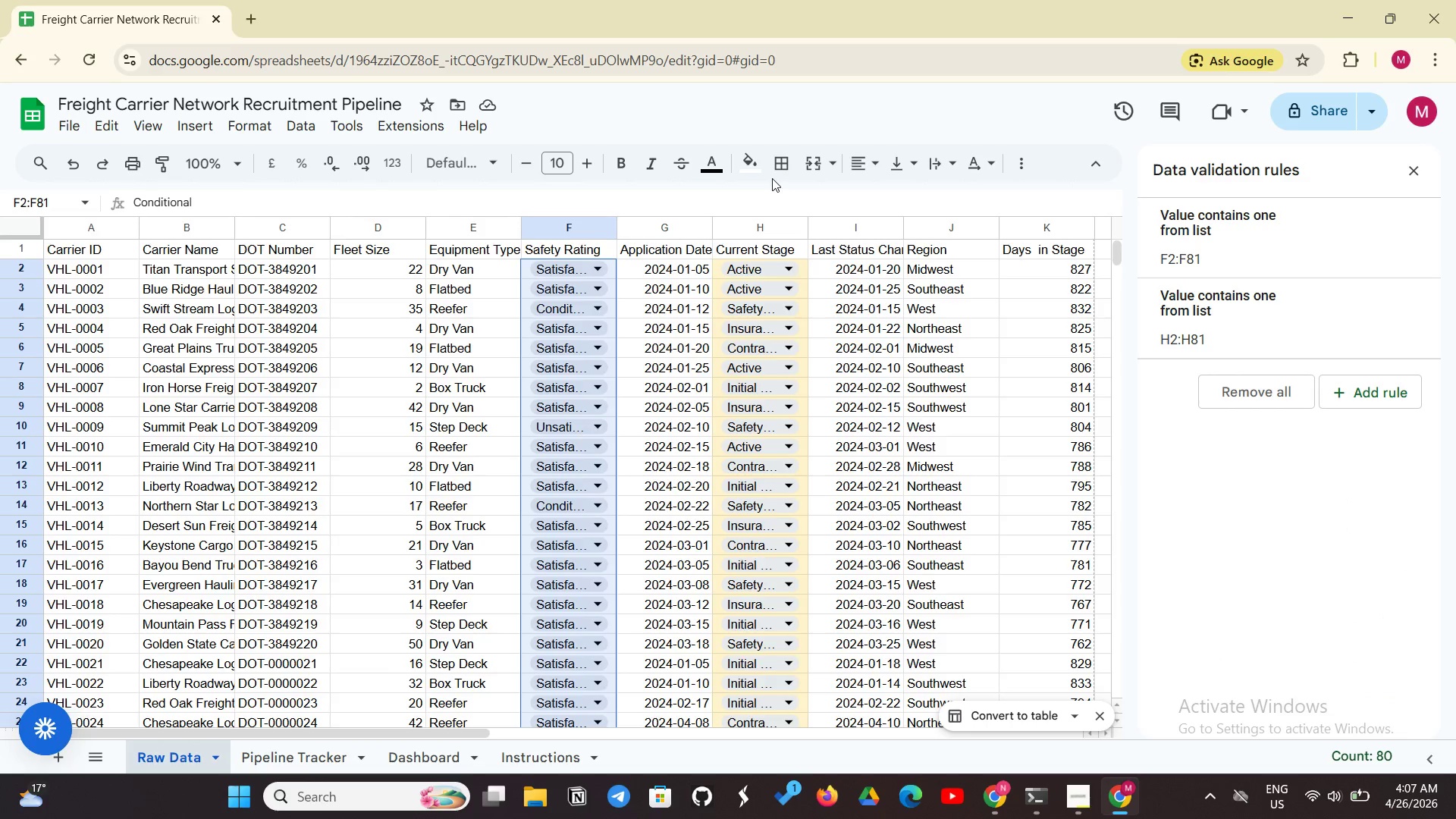 
left_click([758, 177])
 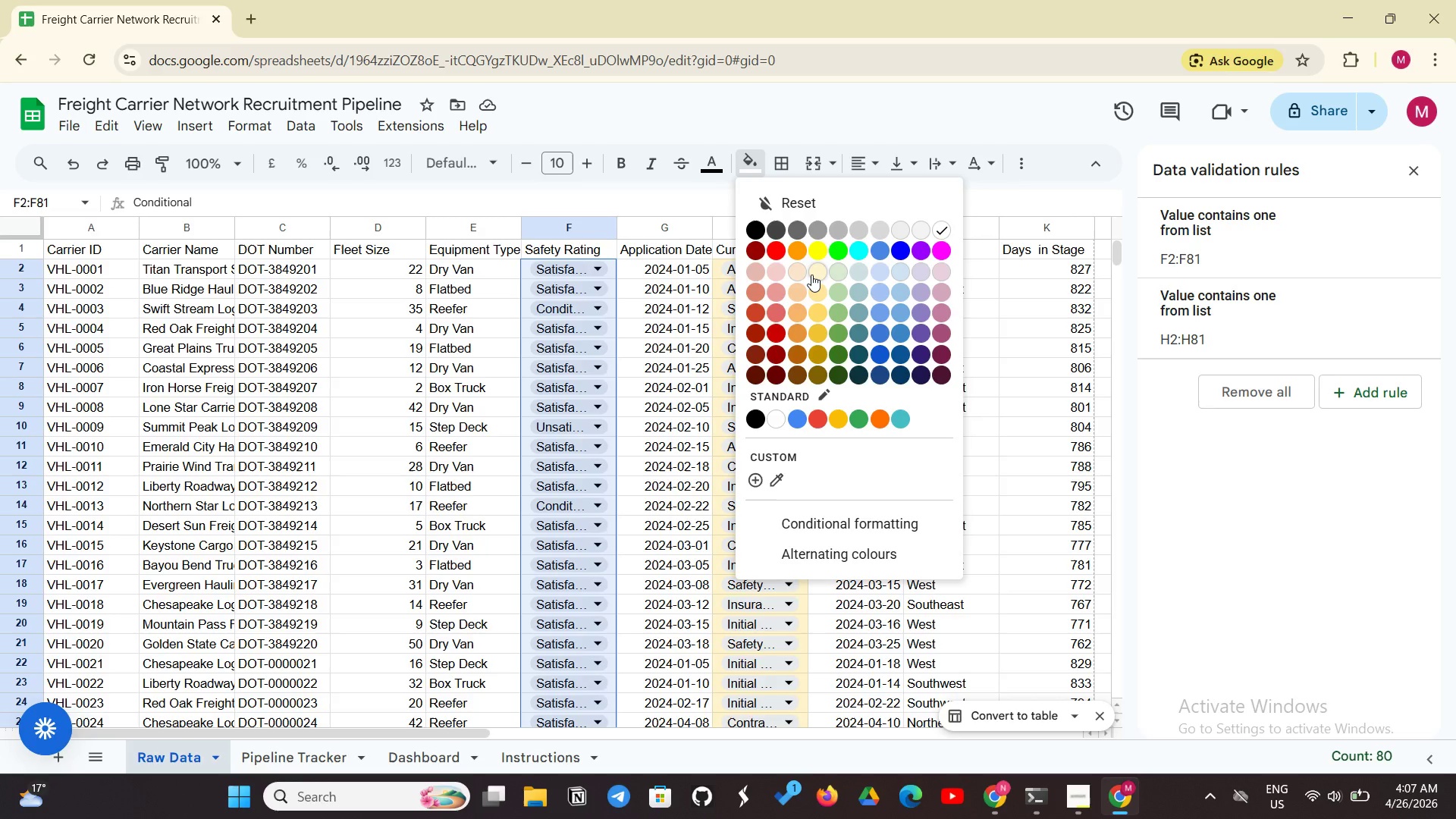 
left_click([811, 275])
 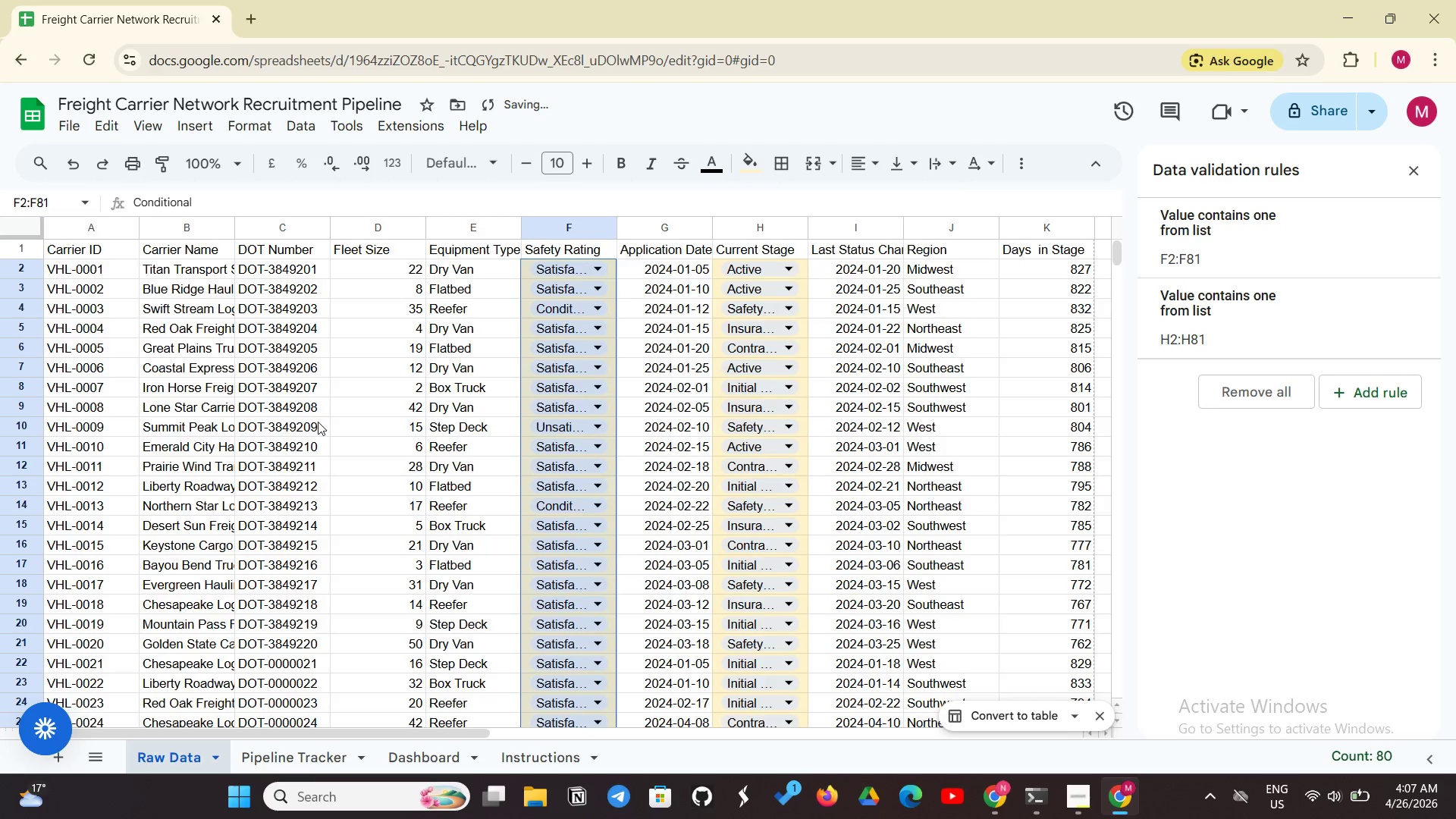 
left_click([342, 422])
 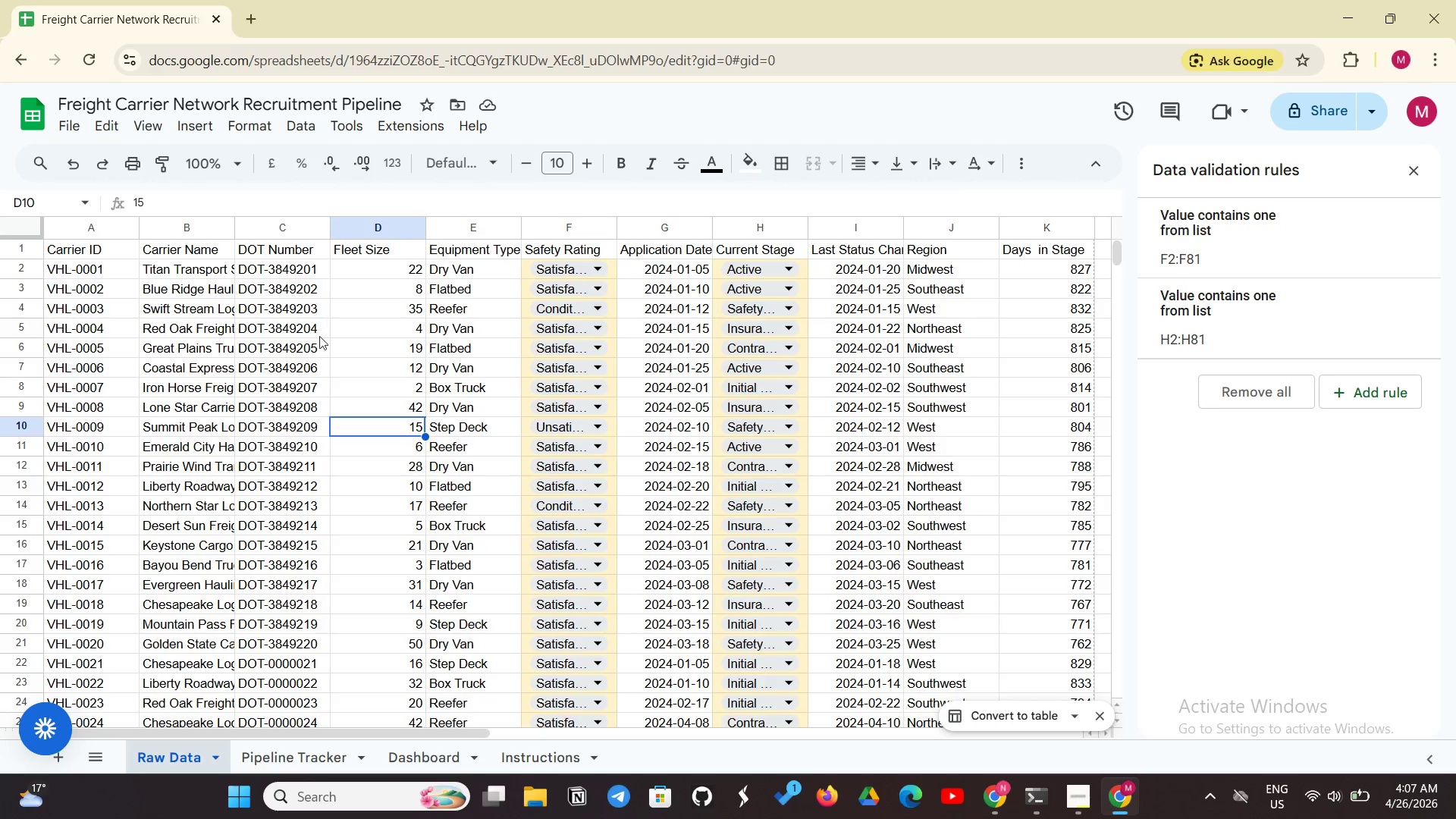 
wait(7.62)
 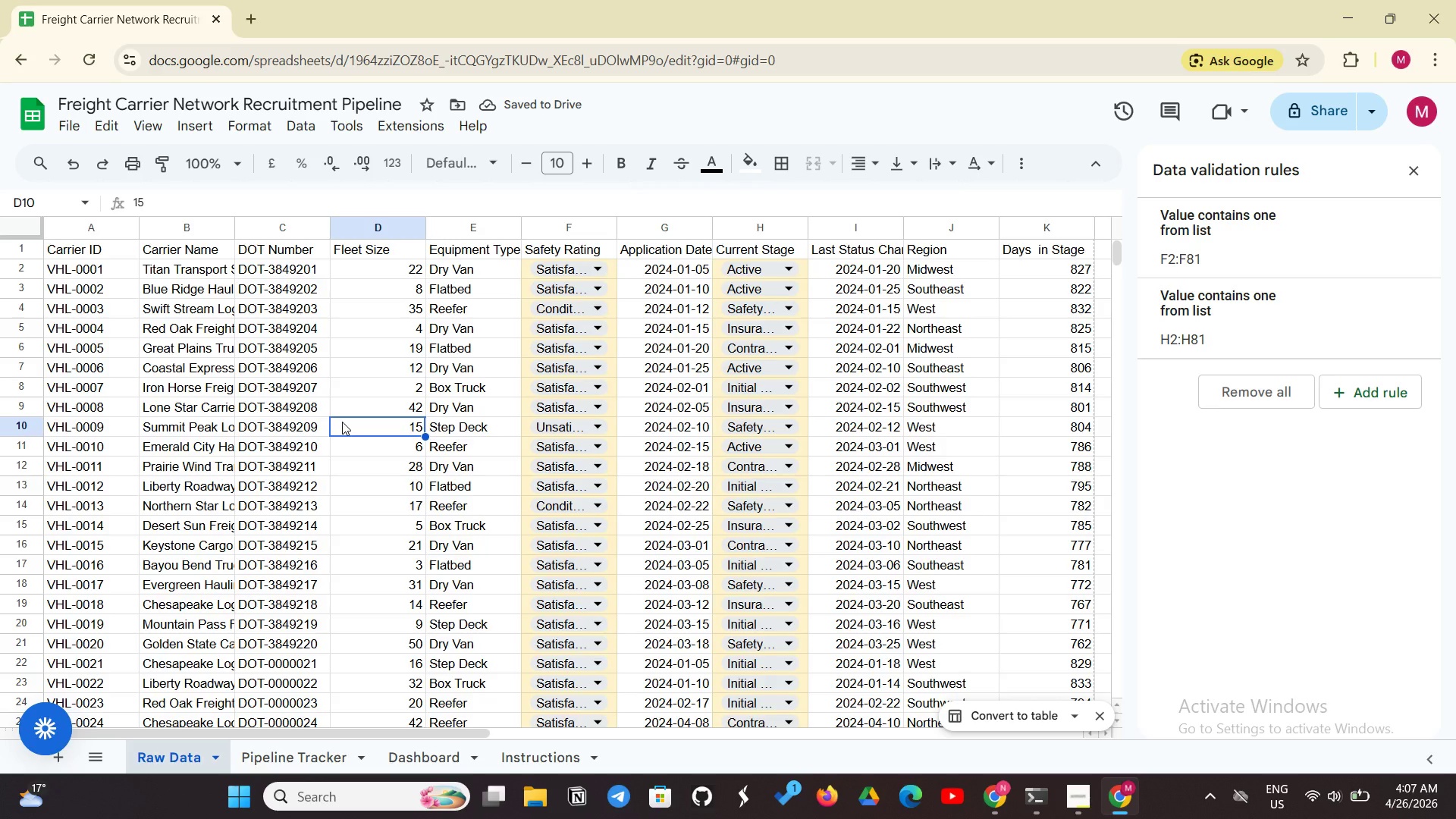 
left_click([494, 269])
 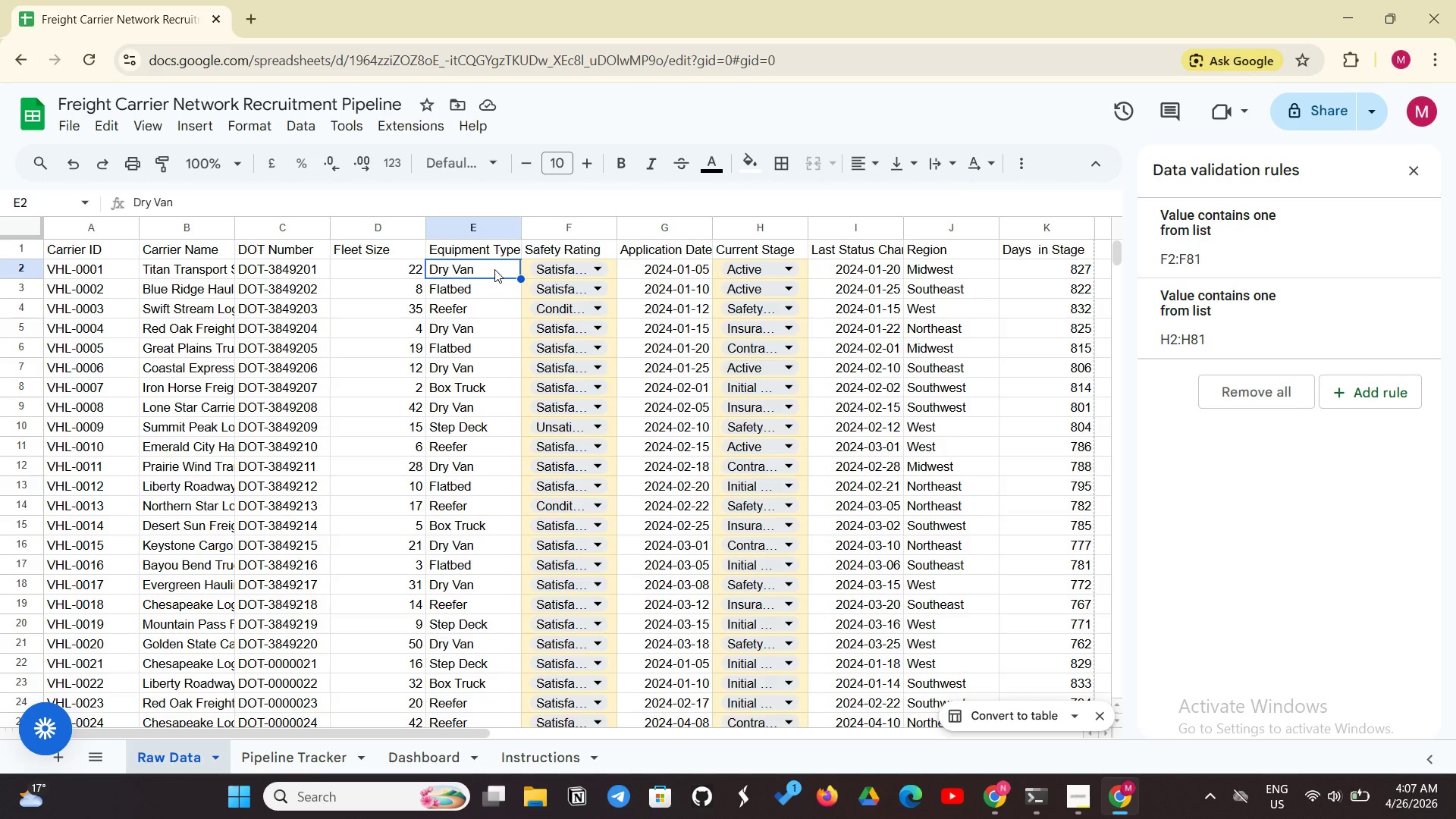 
left_click_drag(start_coordinate=[497, 269], to_coordinate=[473, 431])
 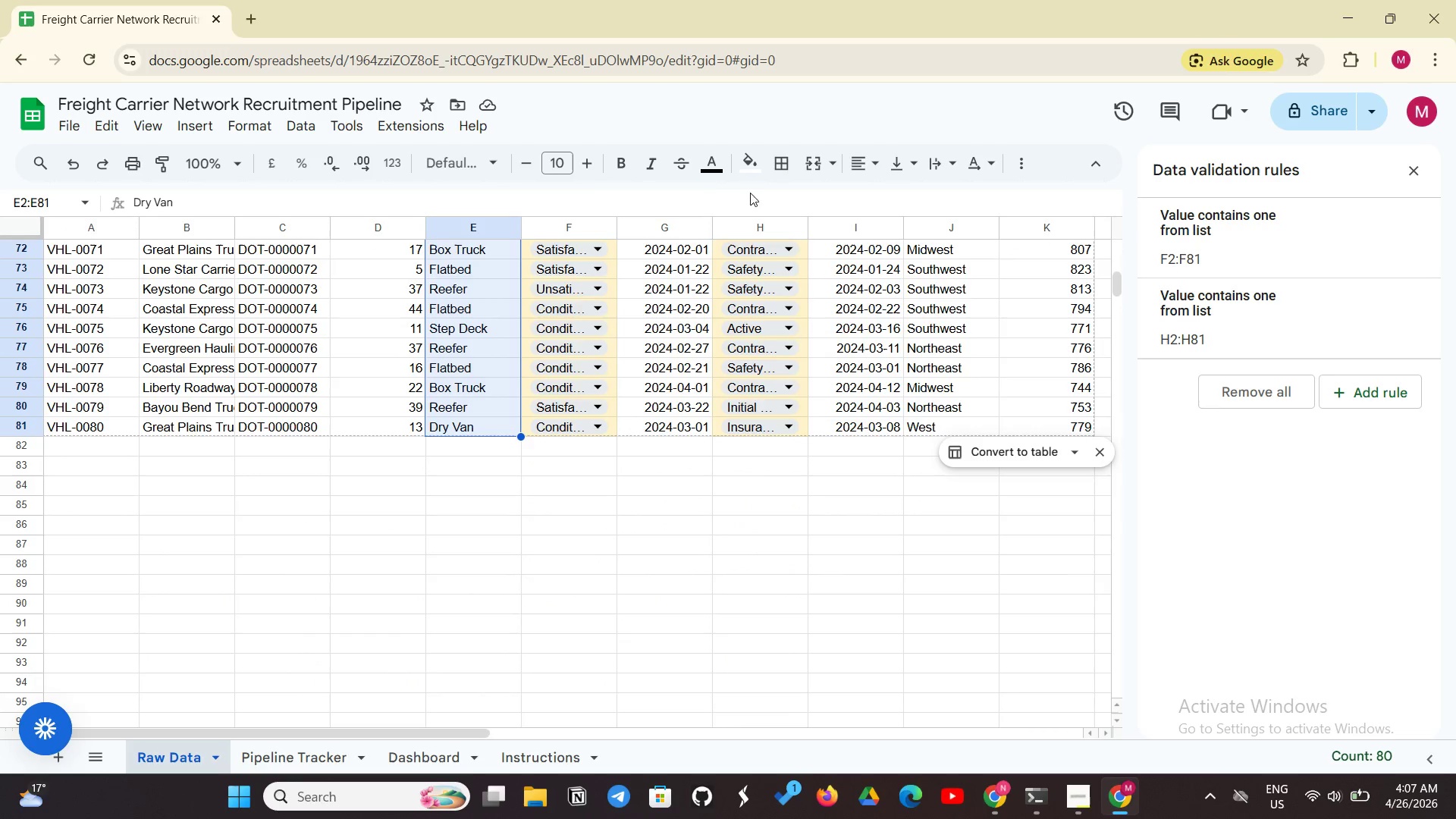 
left_click([736, 163])
 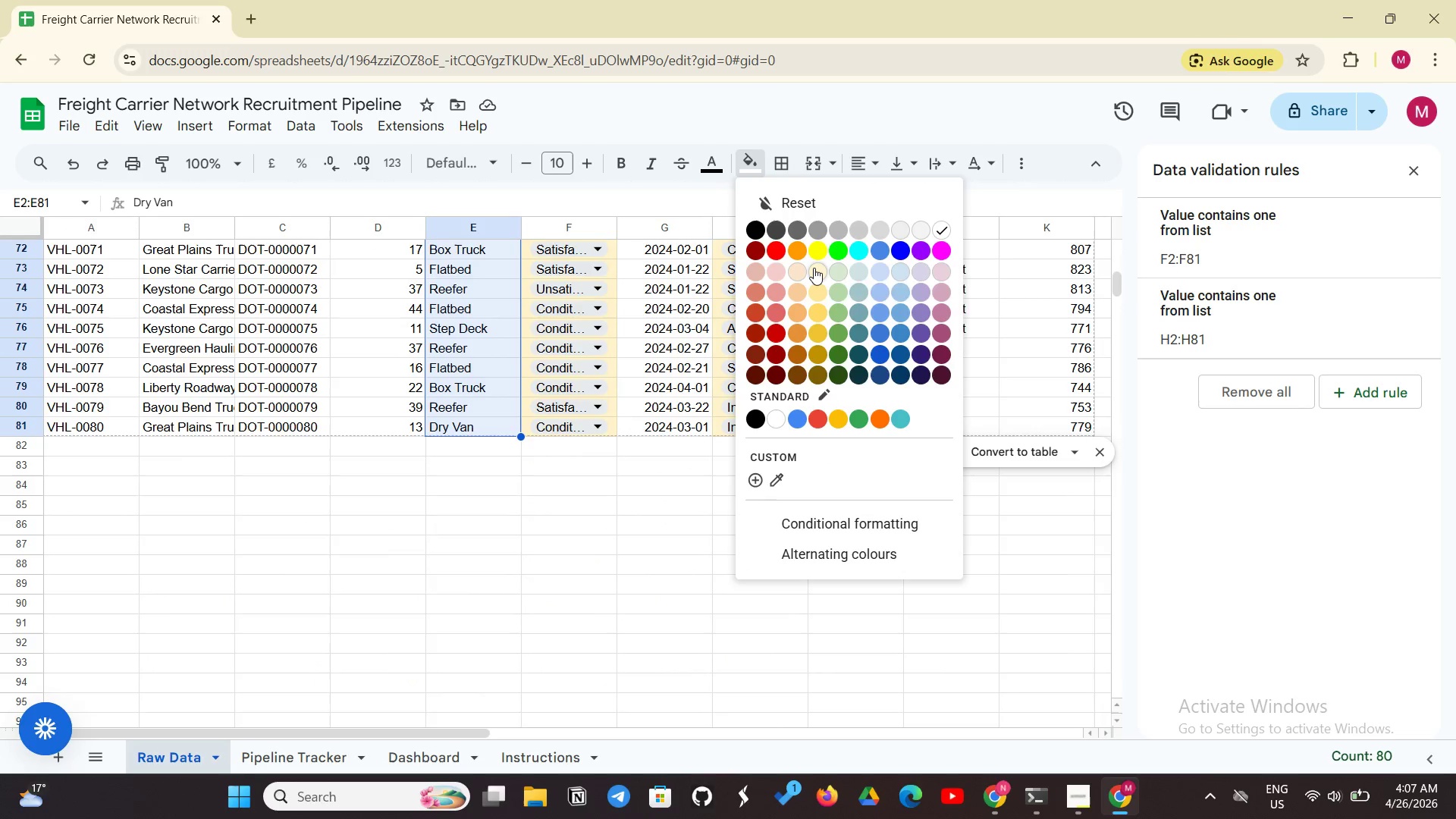 
left_click([814, 268])
 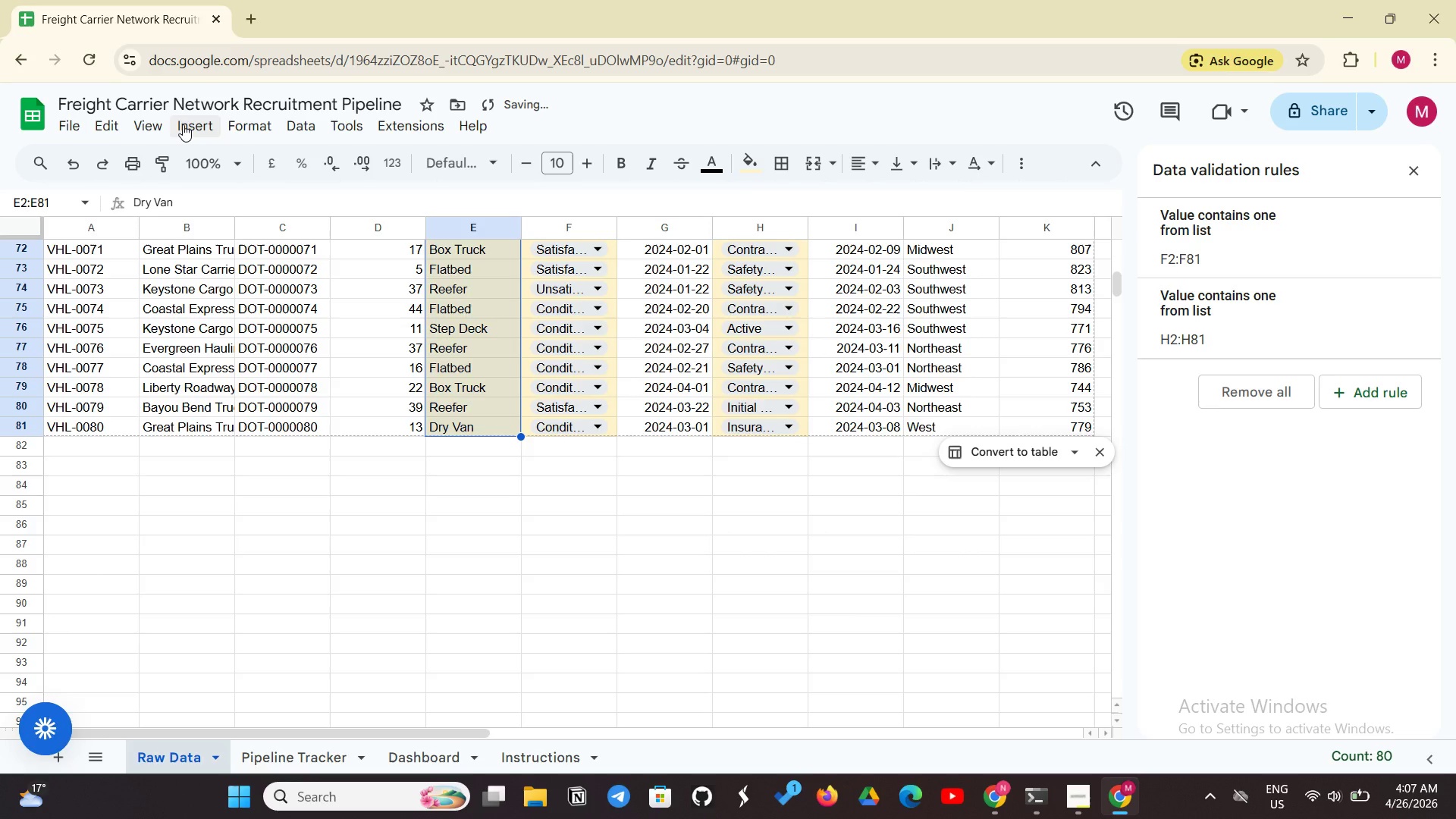 
left_click([183, 124])
 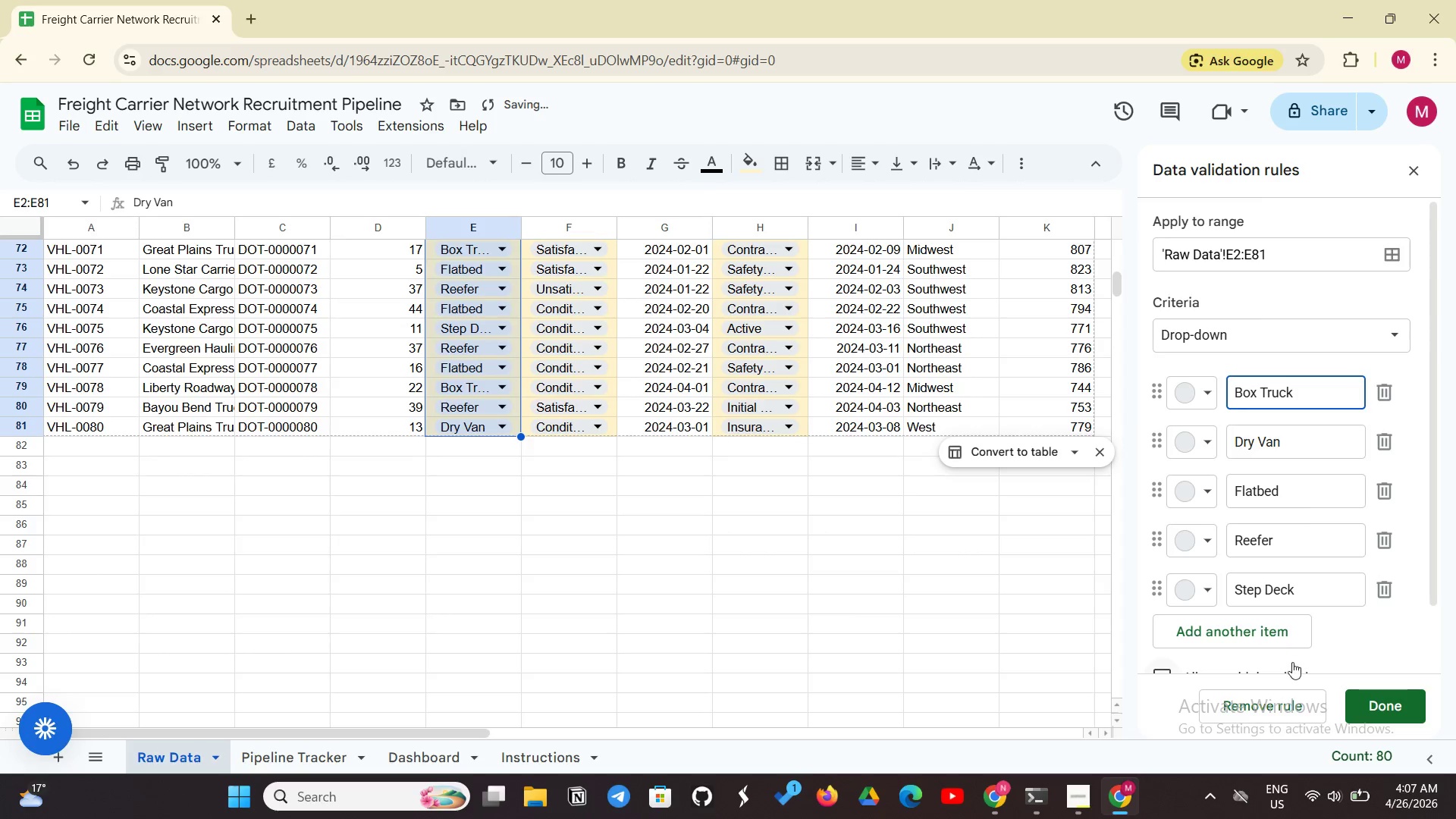 
left_click([1372, 703])
 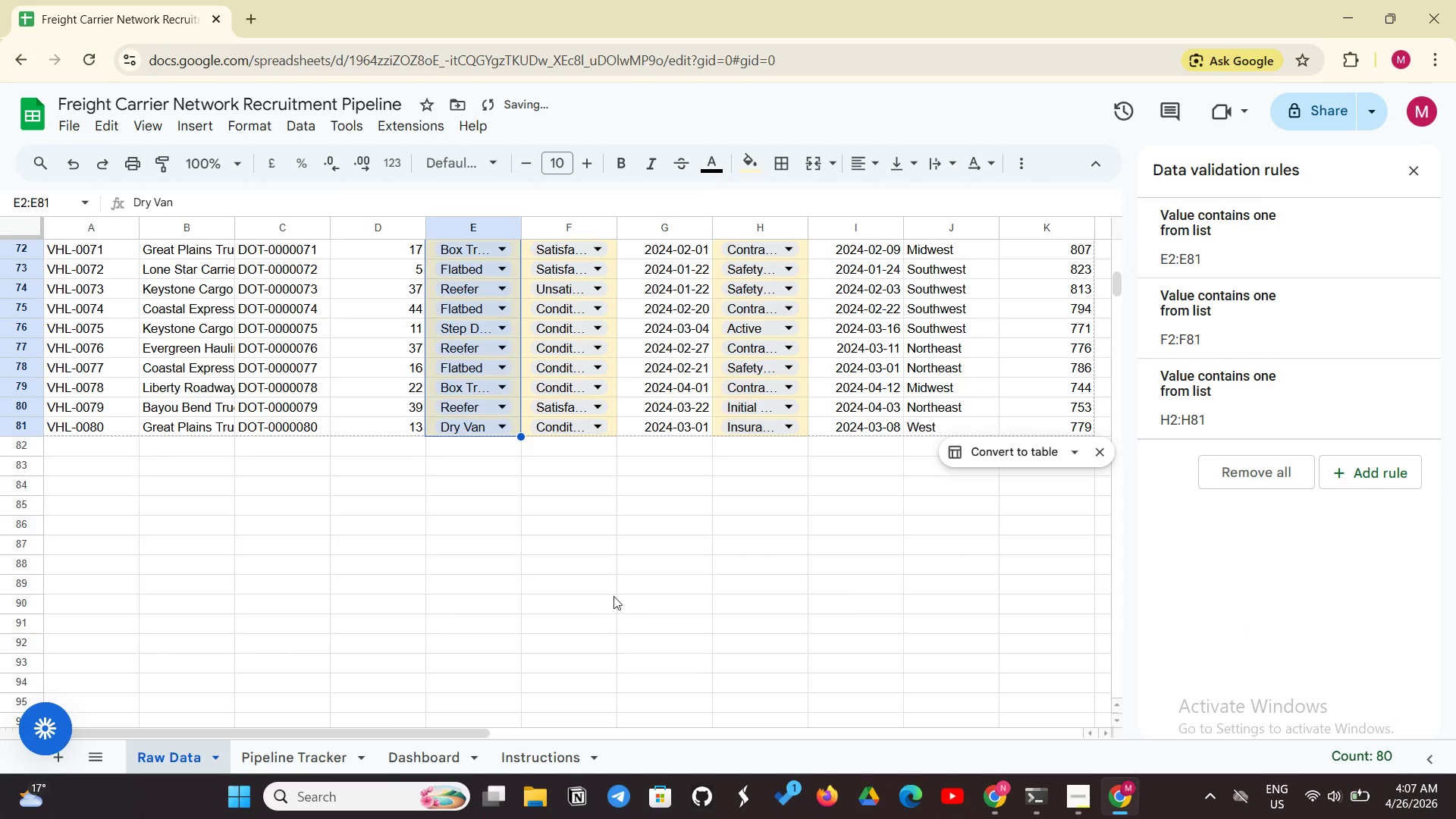 
left_click([585, 601])
 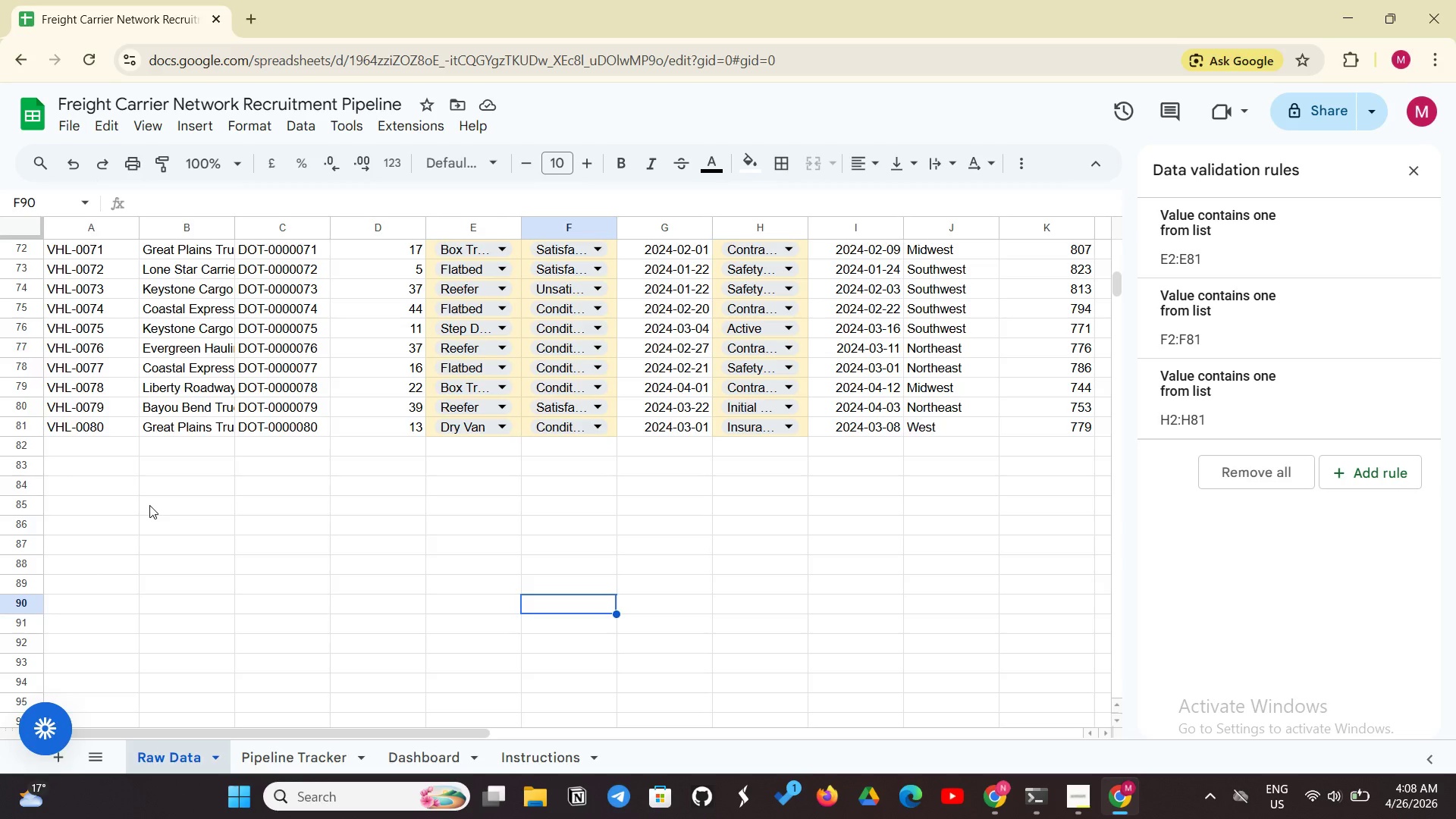 
wait(26.84)
 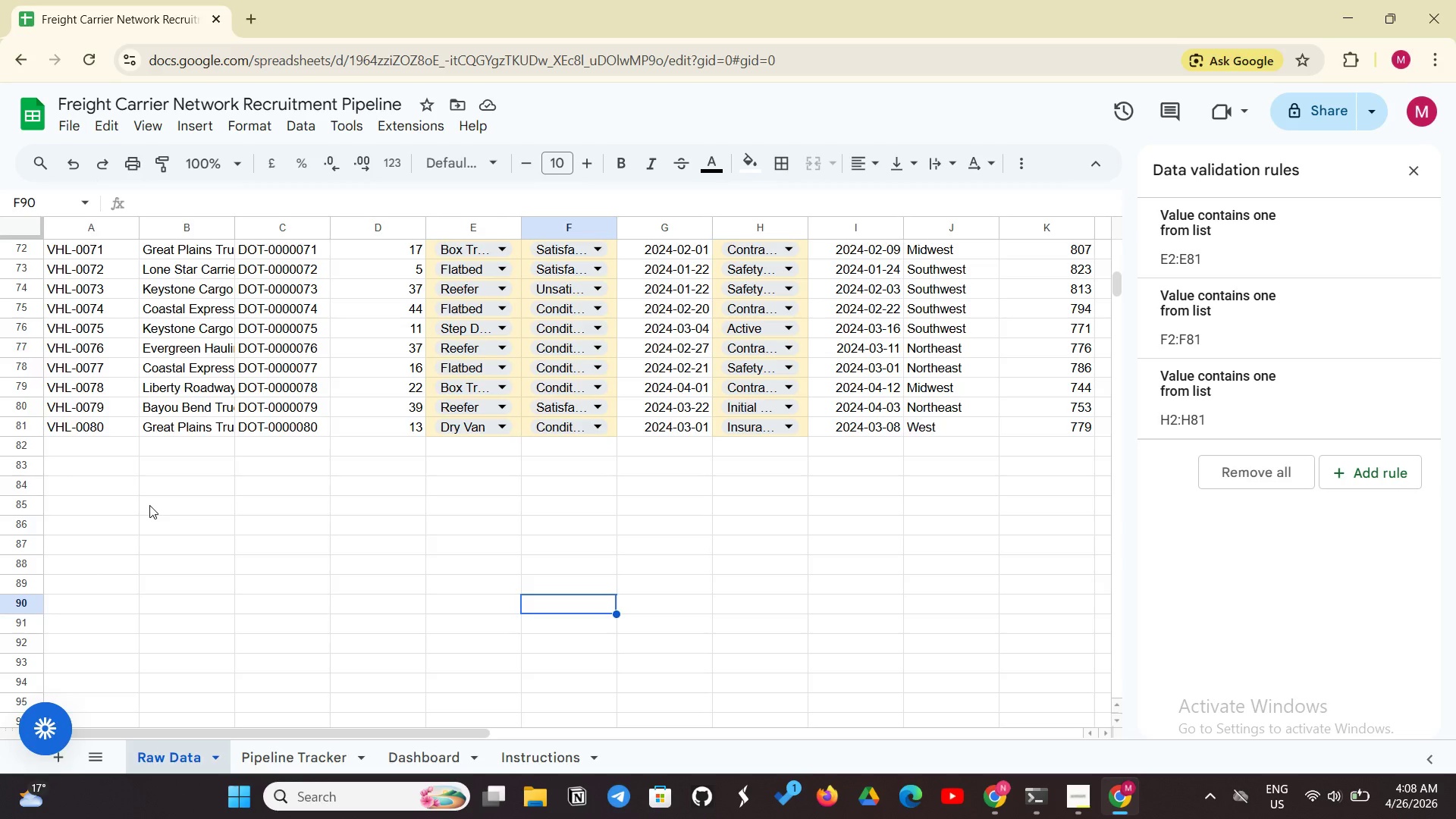 
left_click([149, 505])
 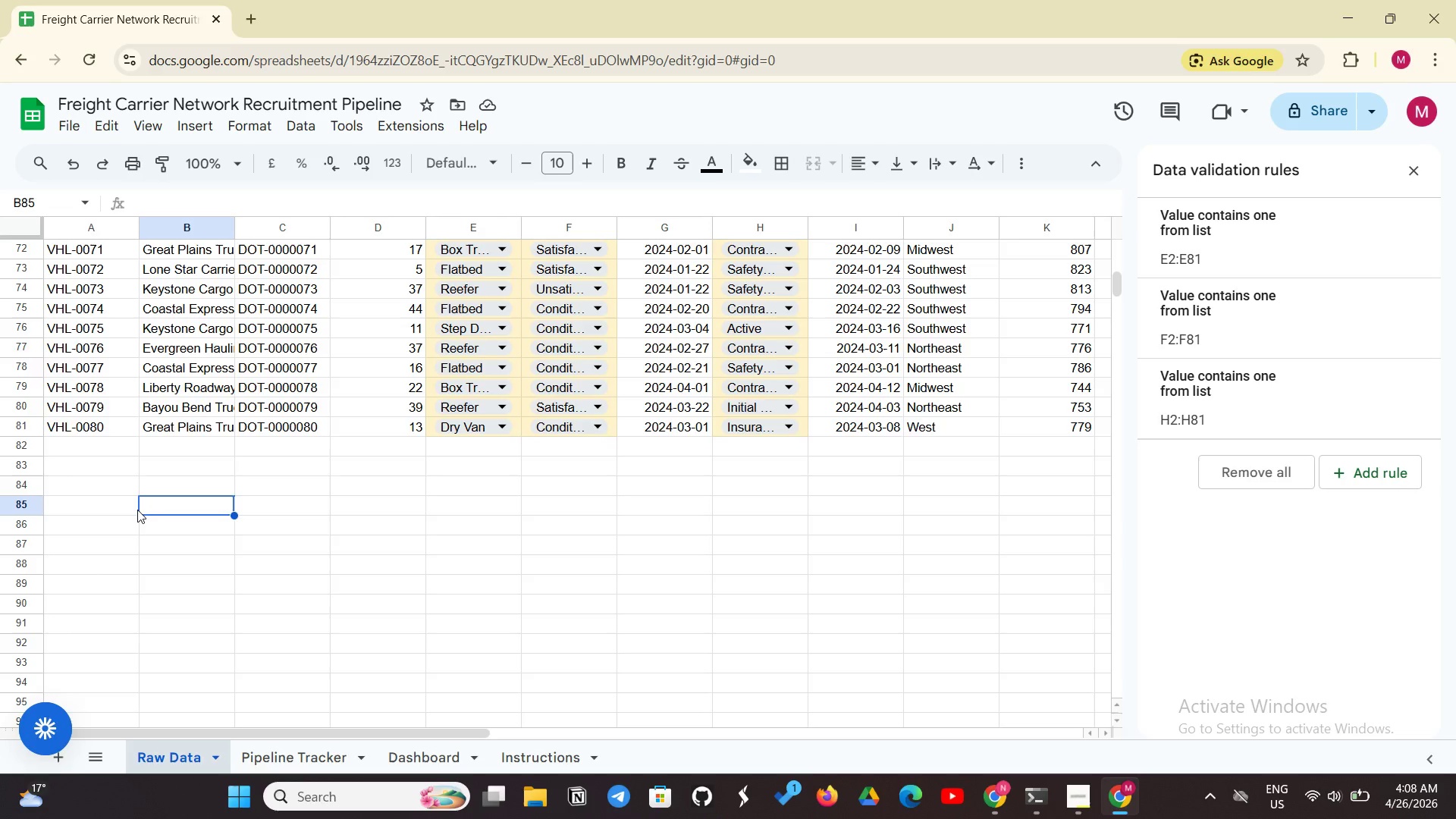 
wait(20.83)
 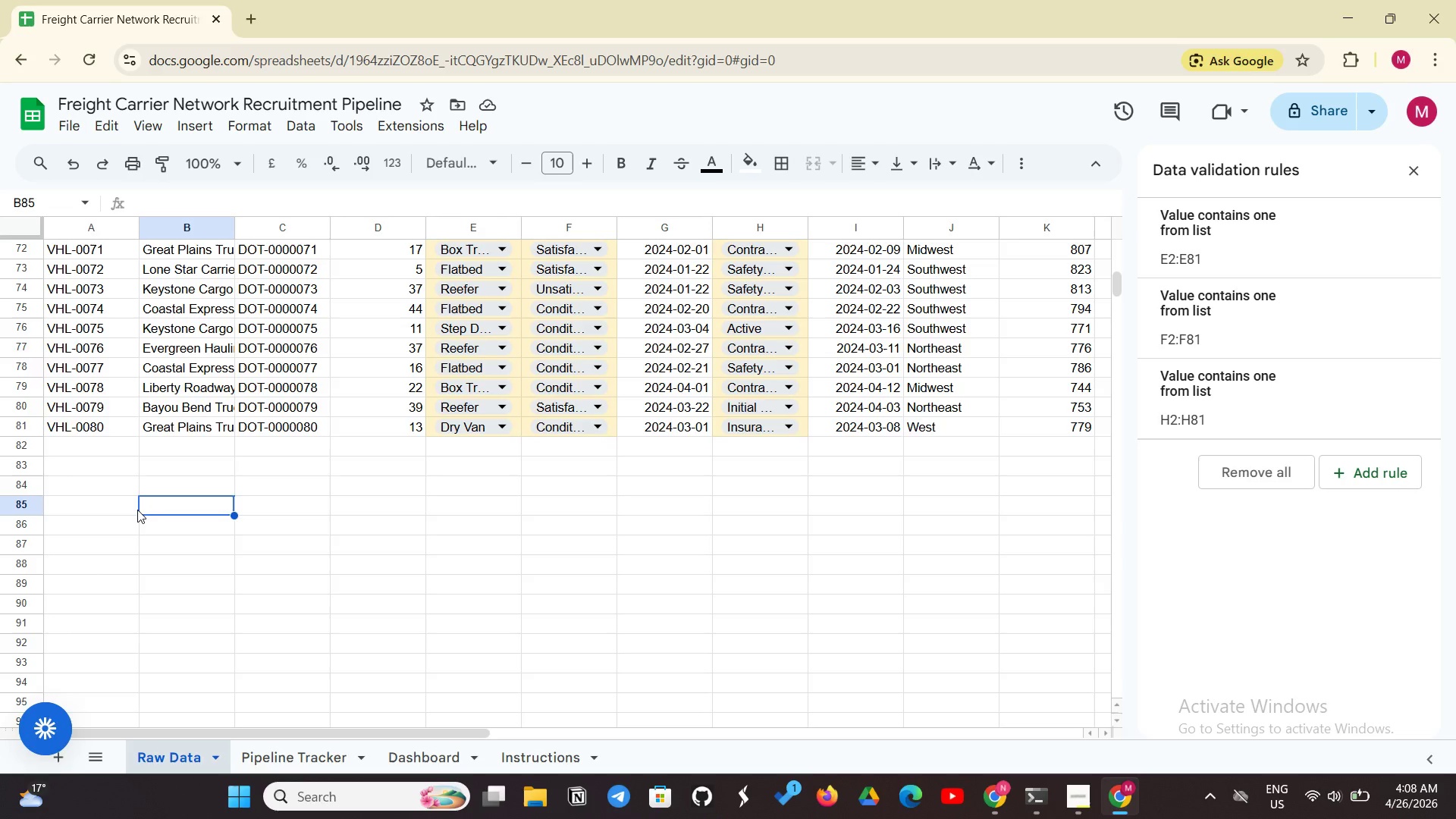 
left_click([1067, 782])